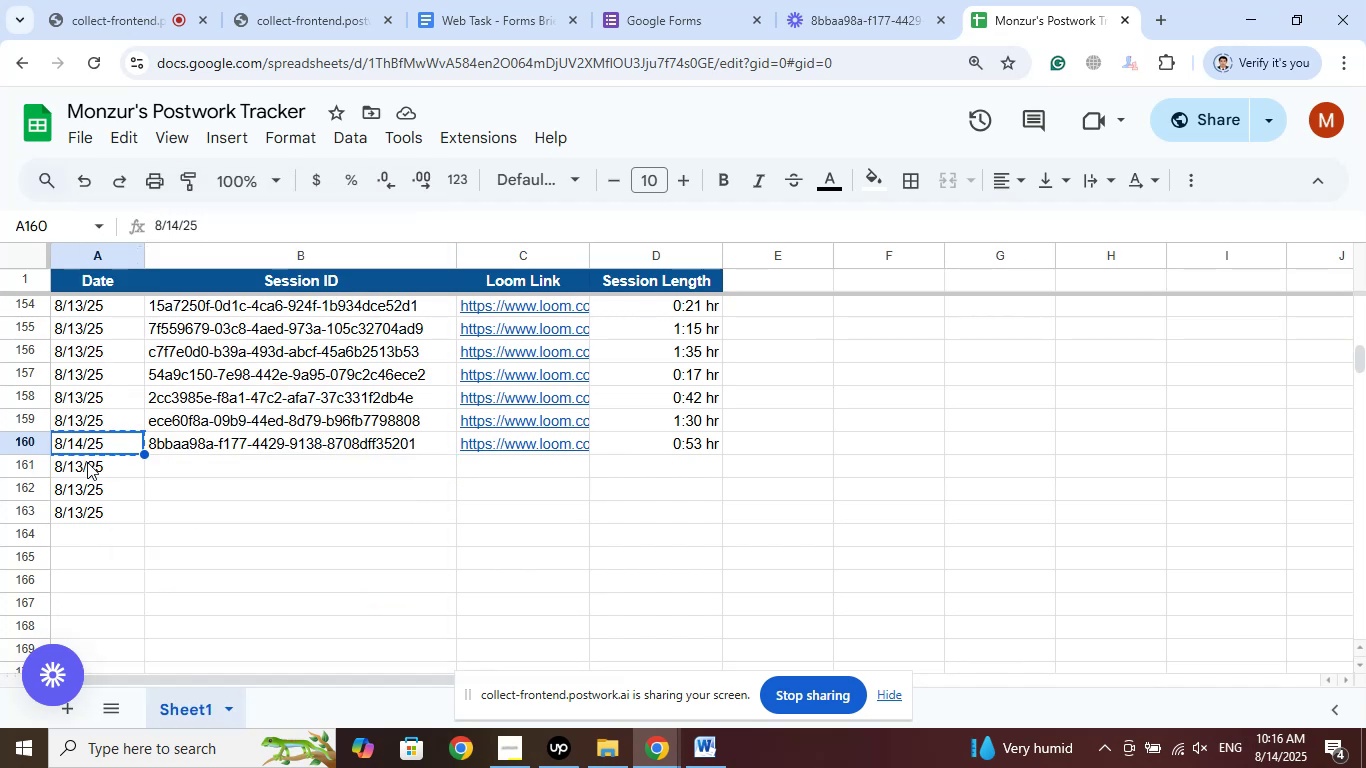 
left_click_drag(start_coordinate=[90, 470], to_coordinate=[85, 641])
 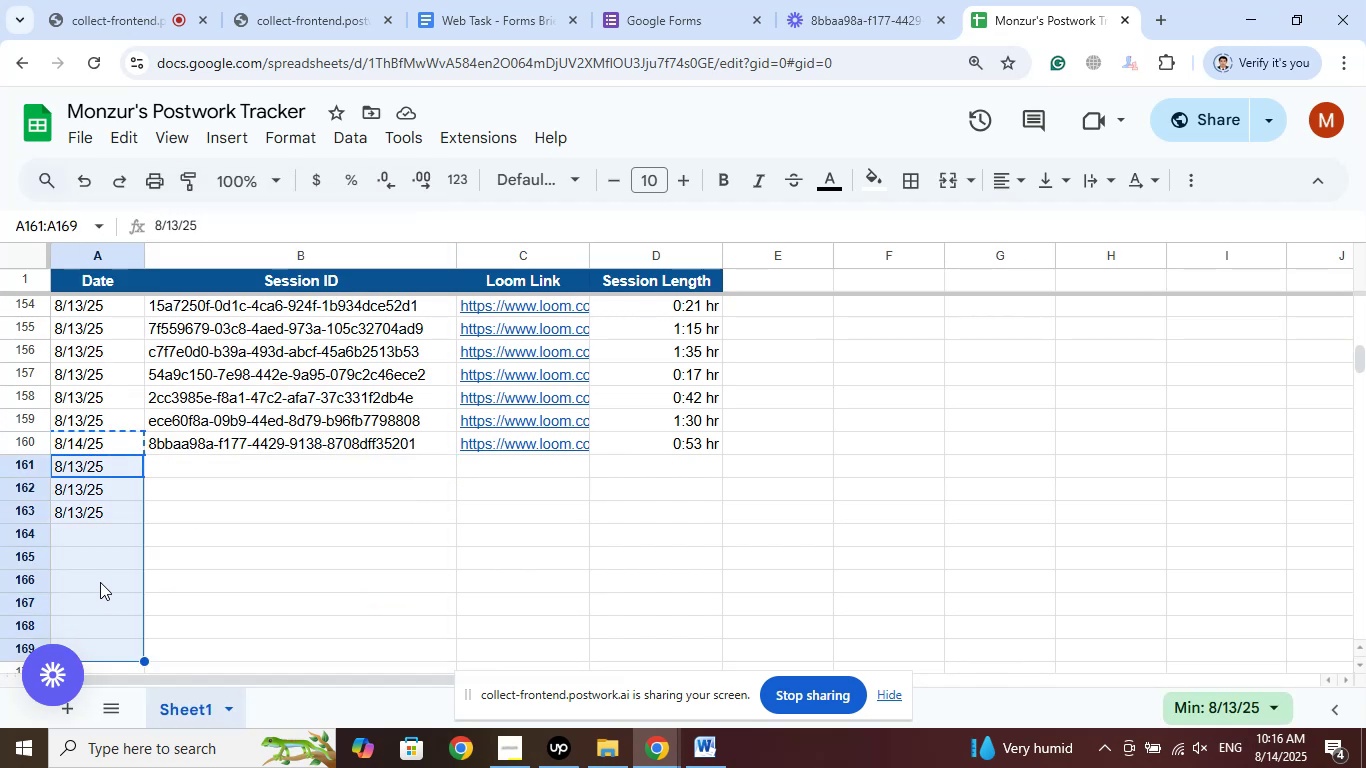 
right_click([100, 582])
 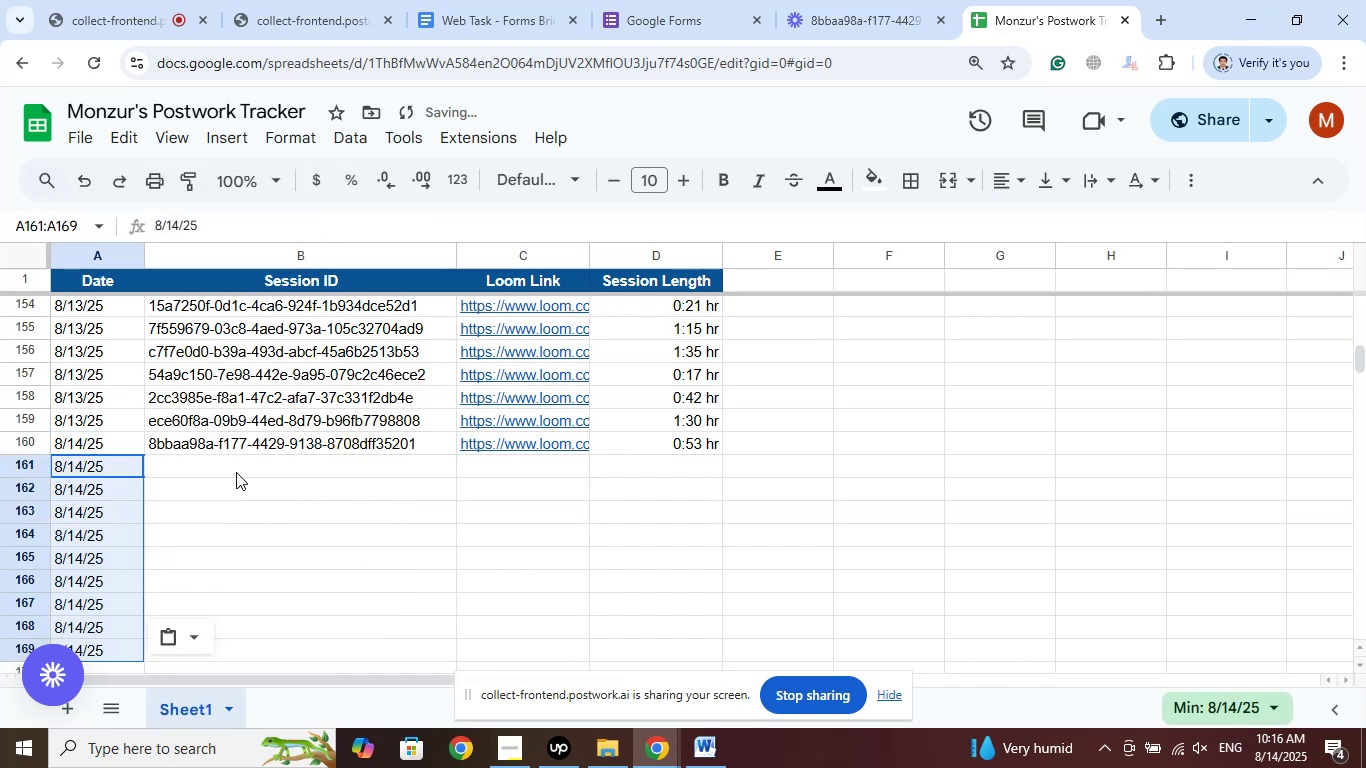 
left_click([236, 465])
 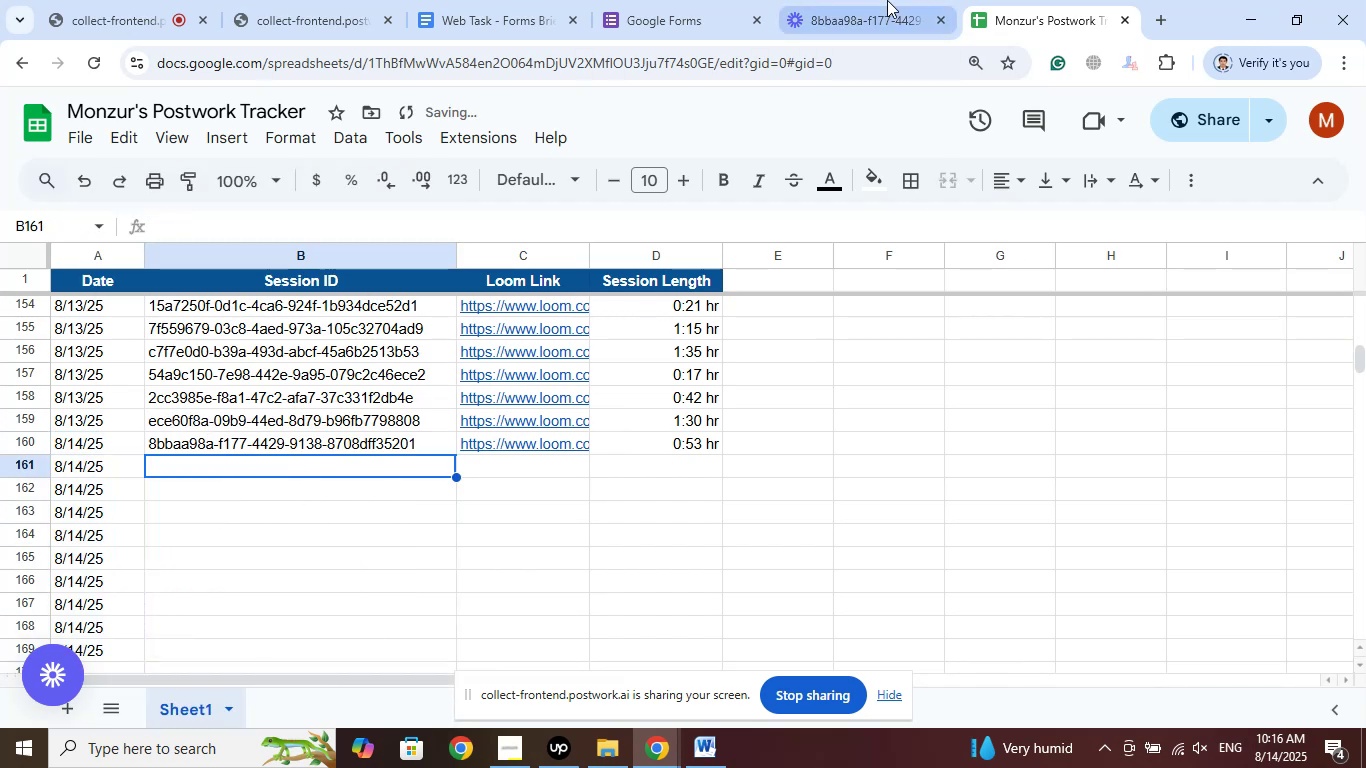 
left_click([885, 0])
 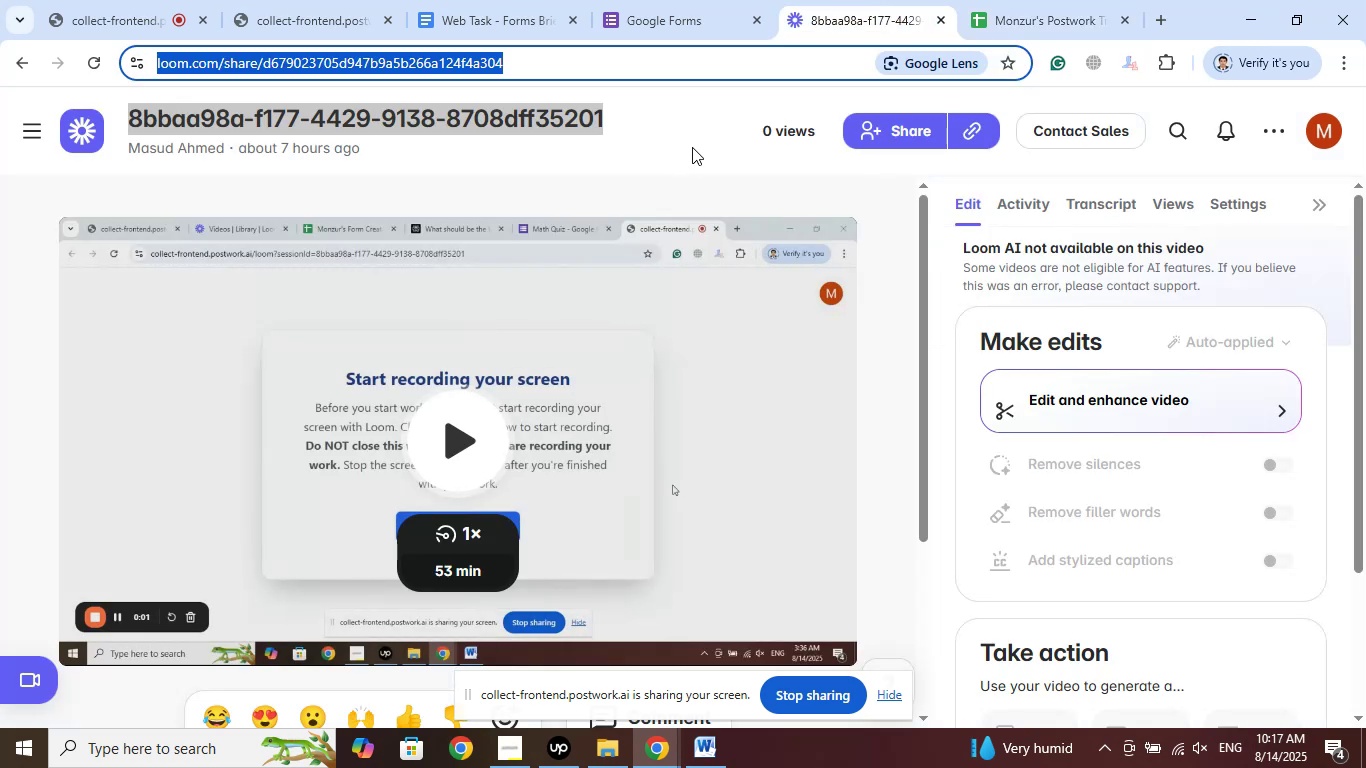 
mouse_move([275, 150])
 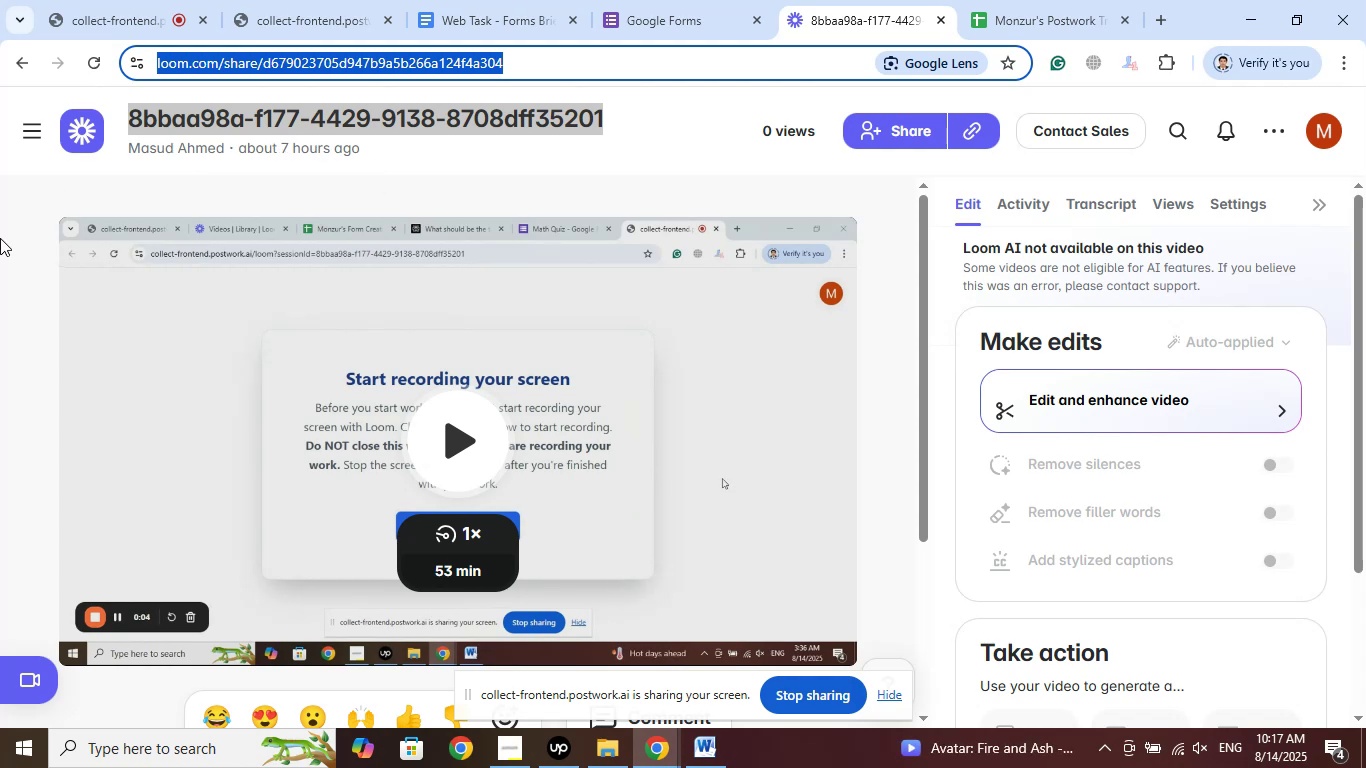 
left_click([0, 230])
 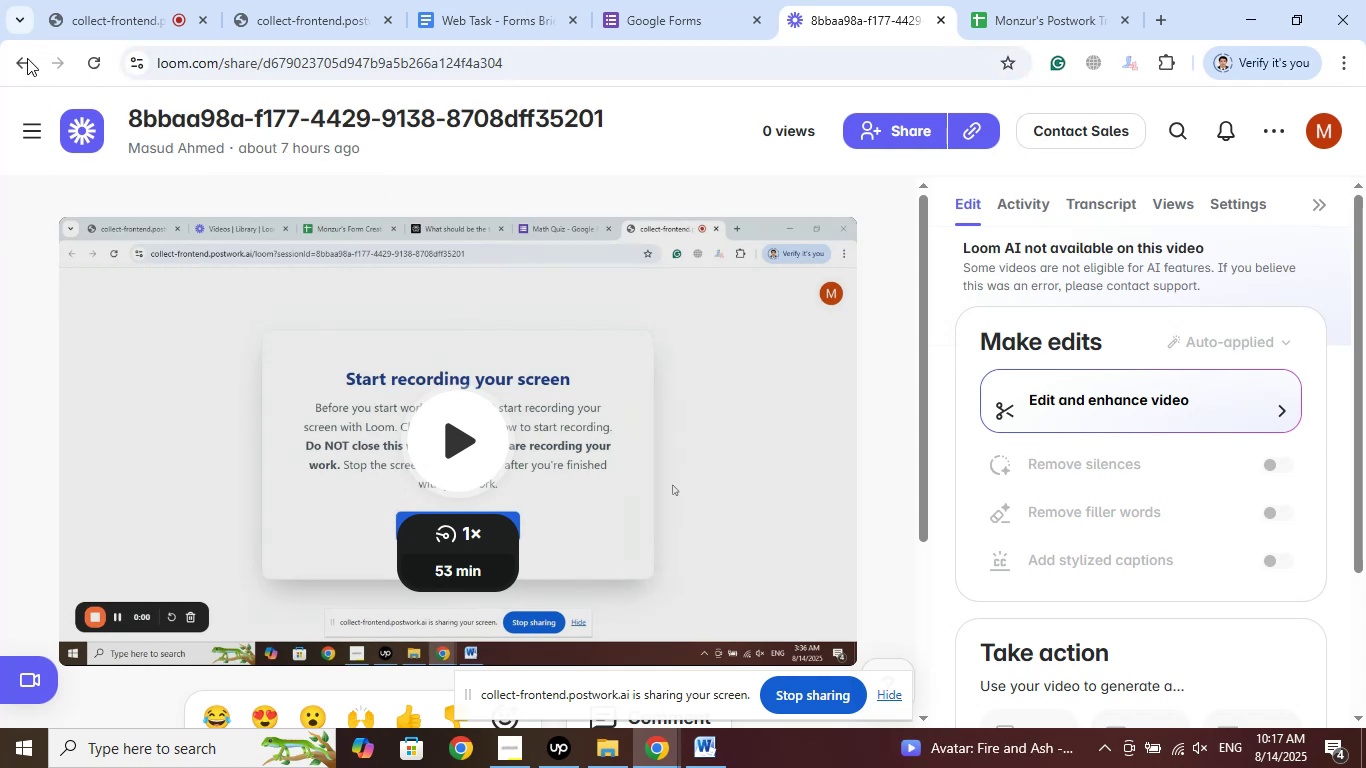 
left_click([24, 65])
 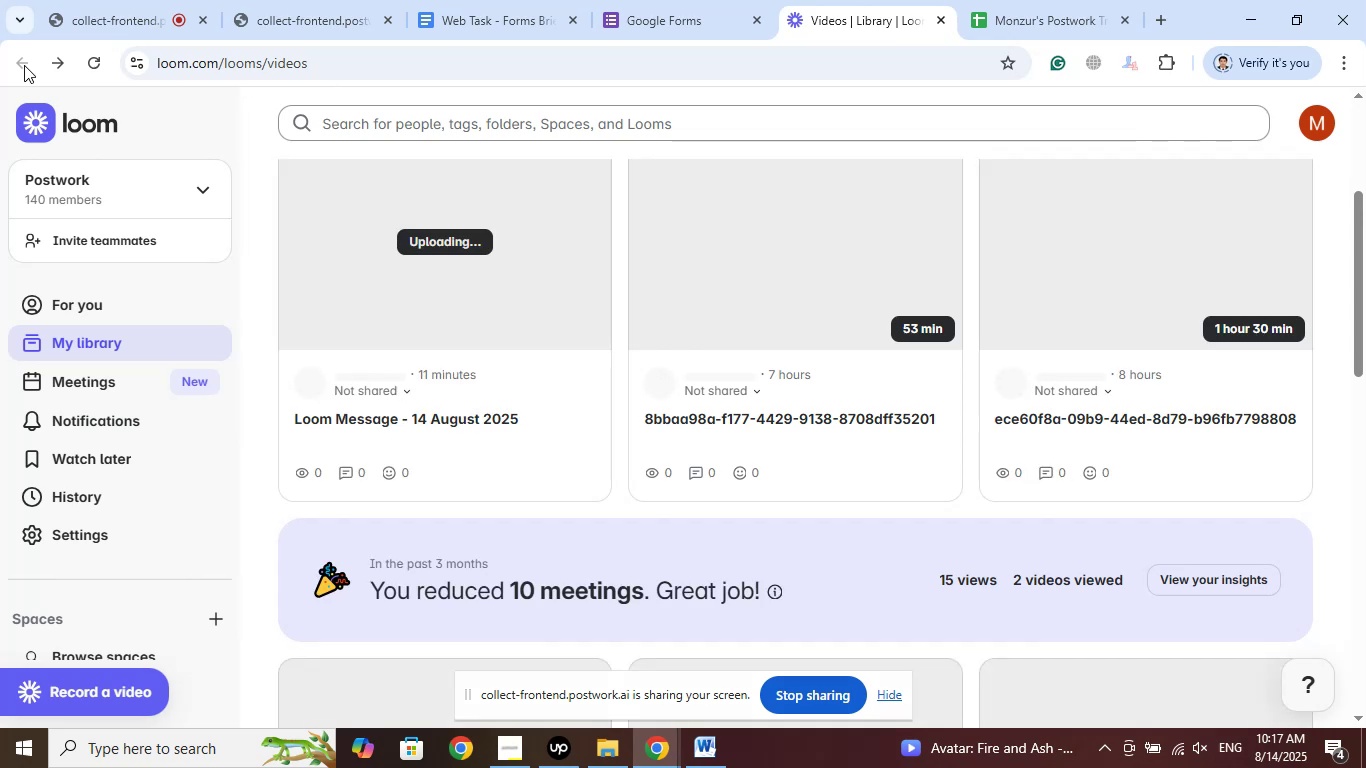 
wait(11.58)
 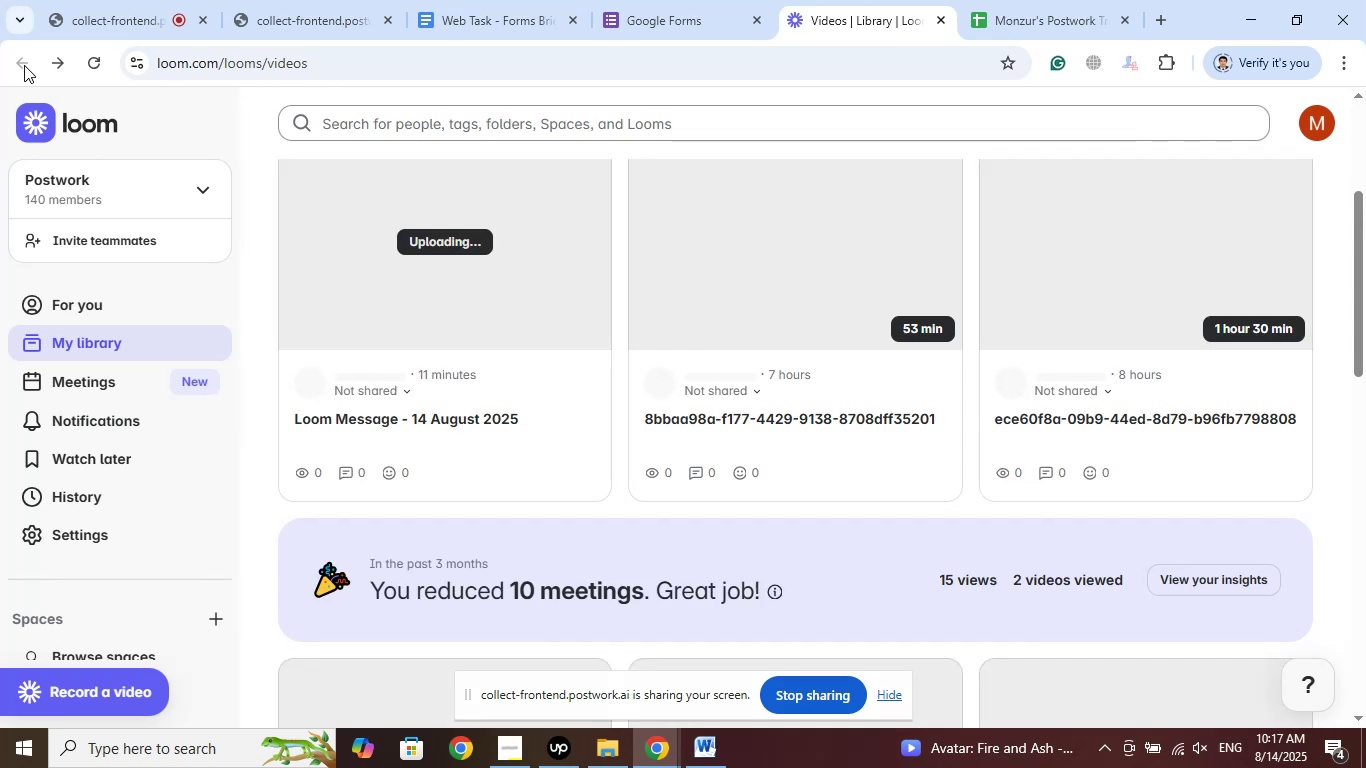 
left_click([1076, 211])
 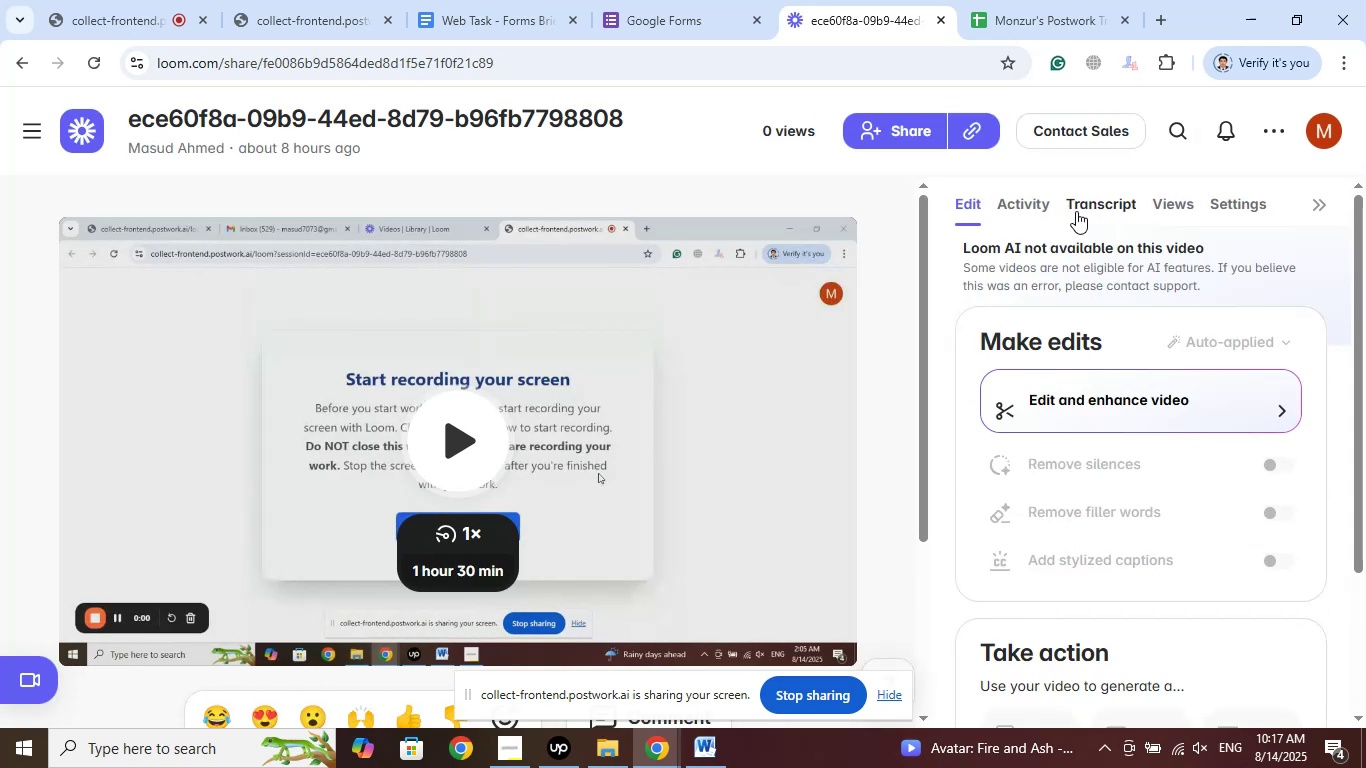 
wait(16.85)
 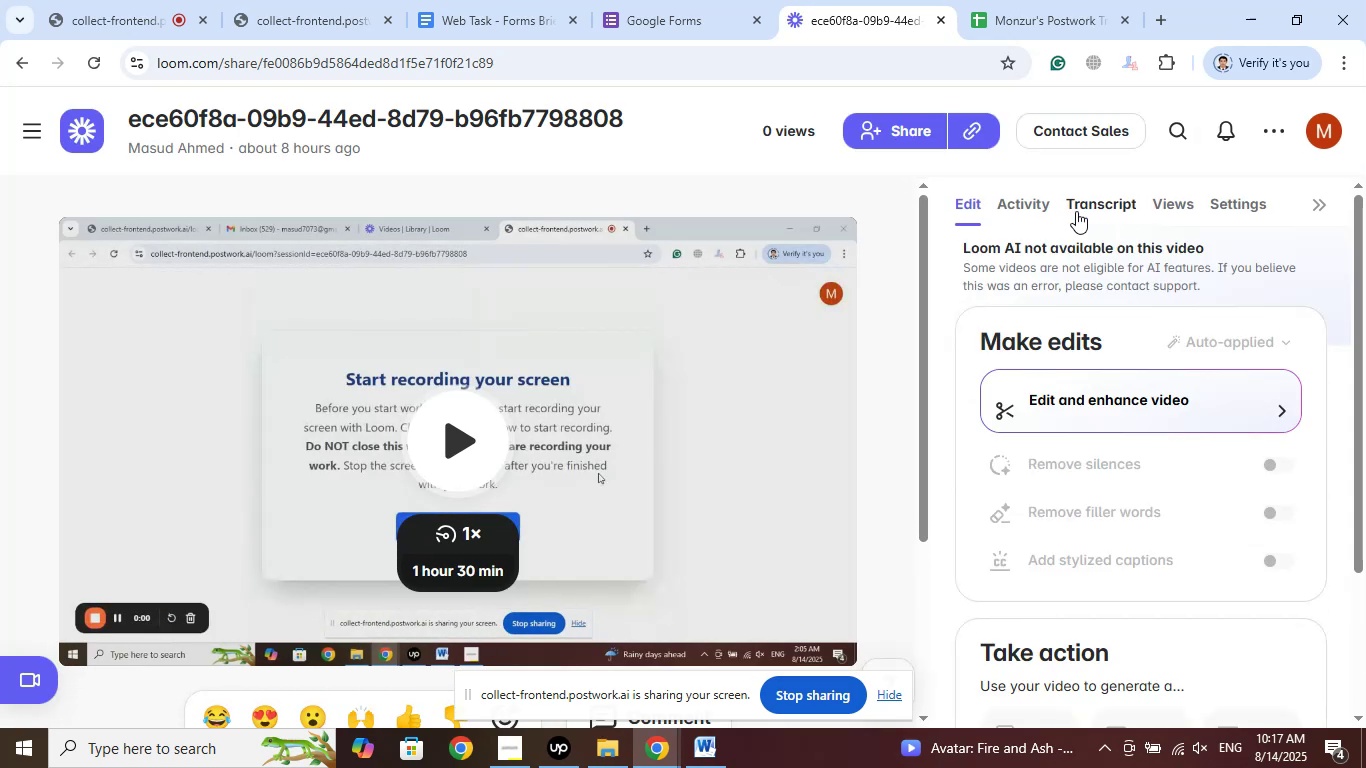 
left_click([1062, 0])
 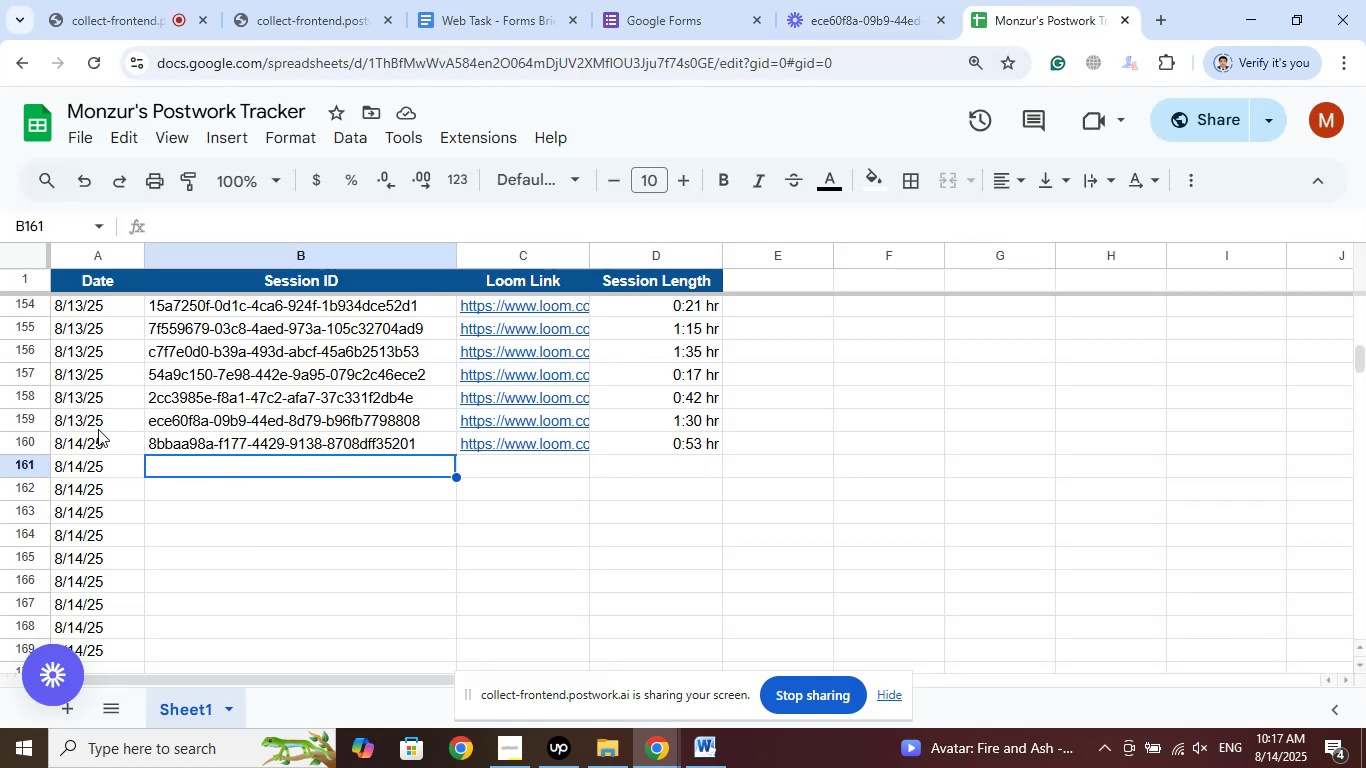 
right_click([92, 443])
 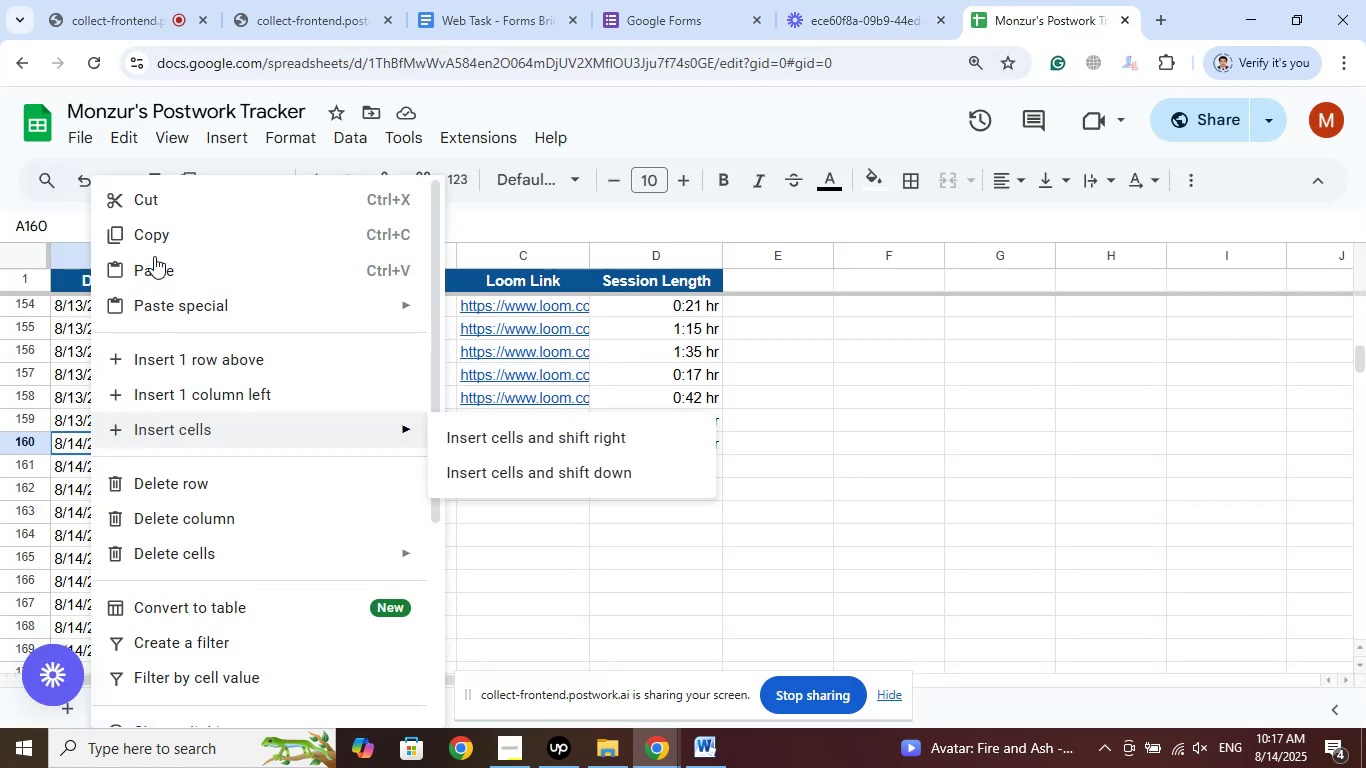 
left_click([155, 226])
 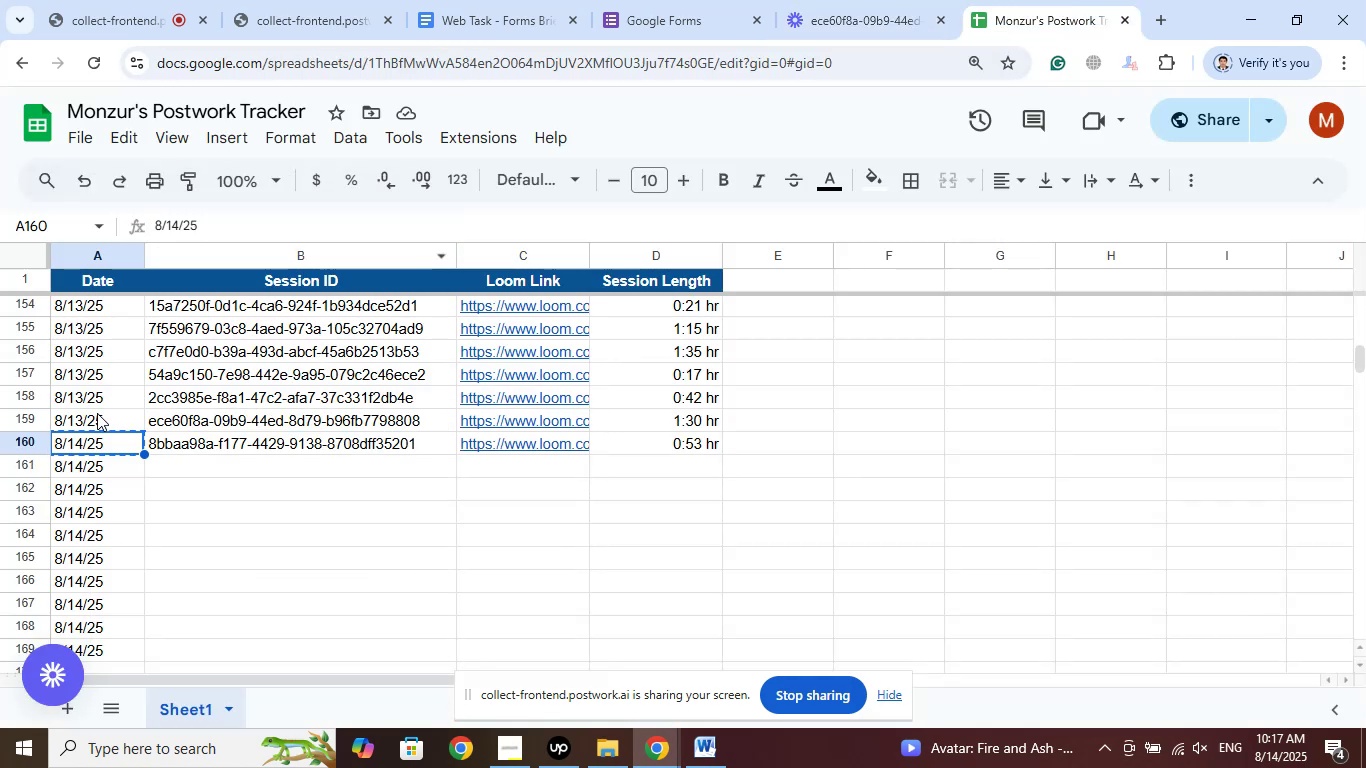 
right_click([97, 413])
 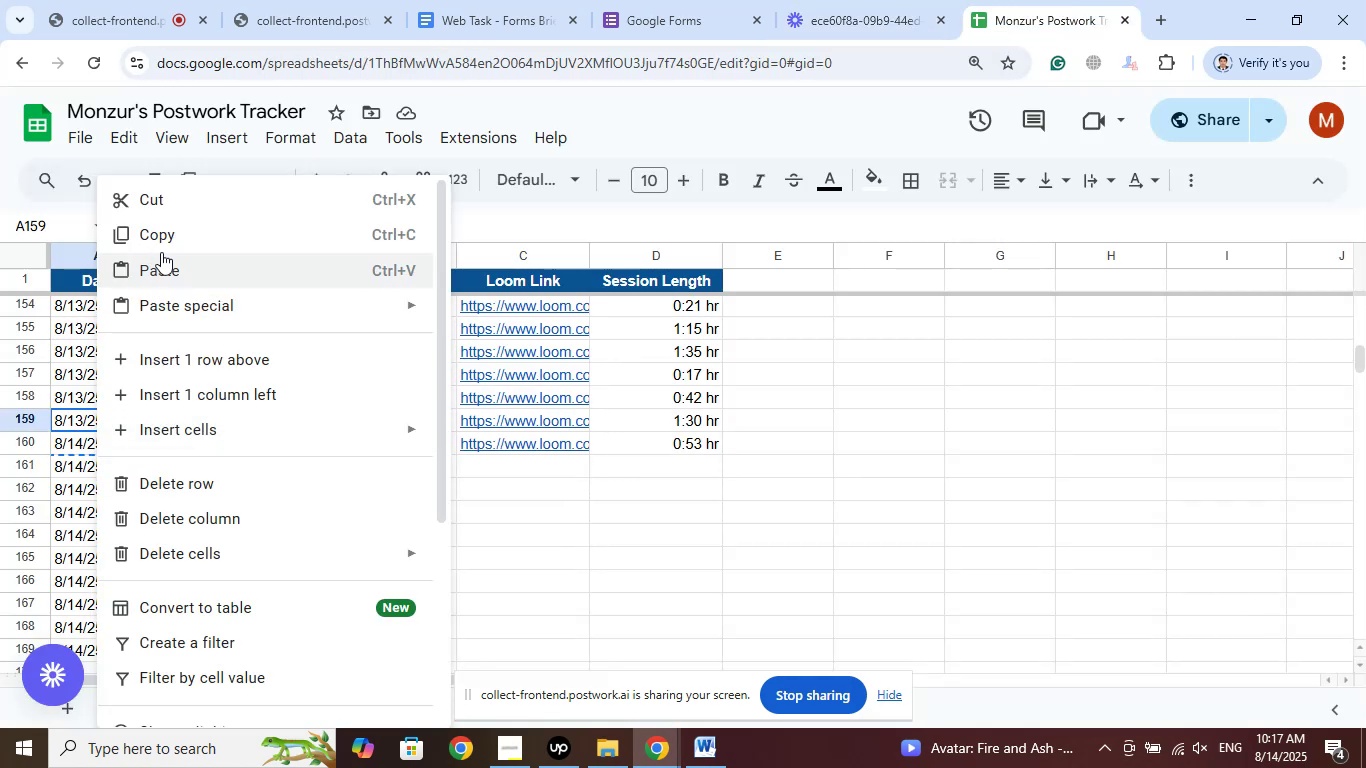 
left_click([156, 270])
 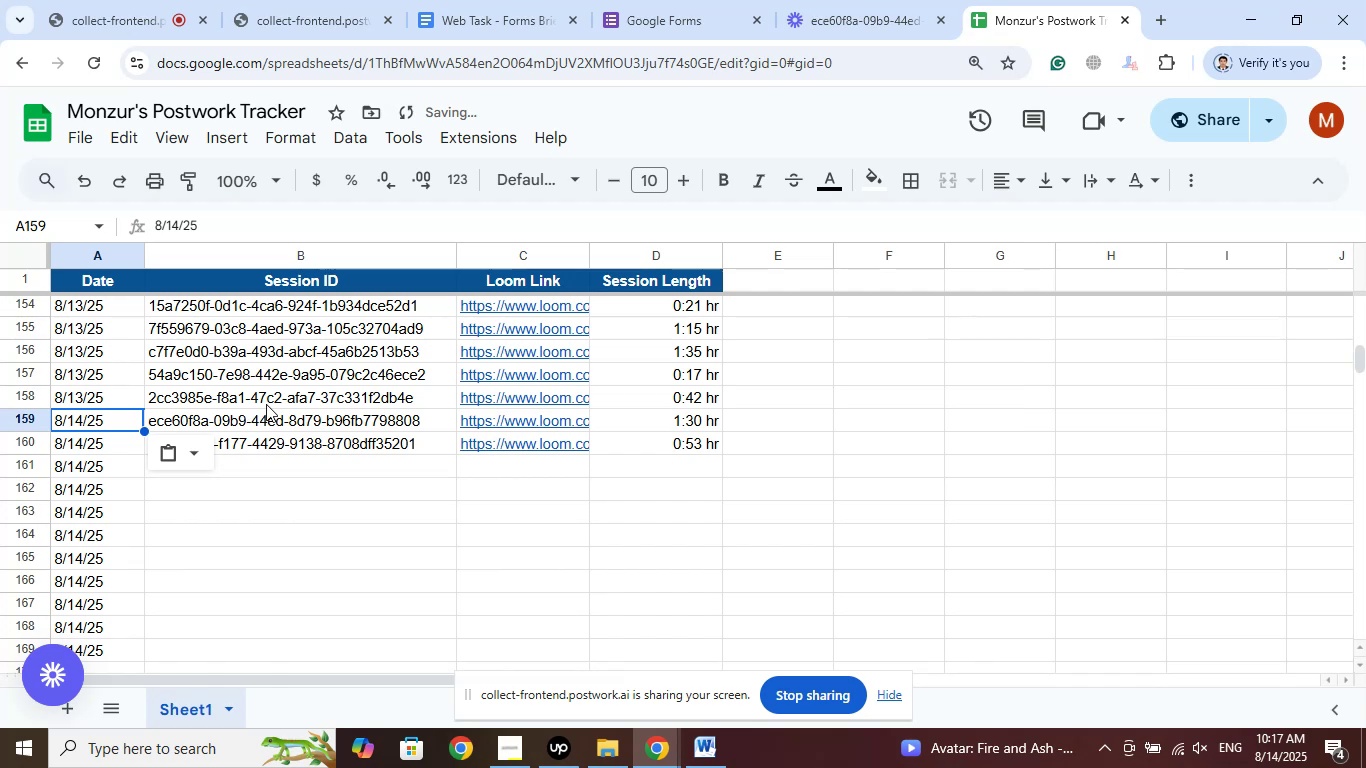 
left_click([266, 404])
 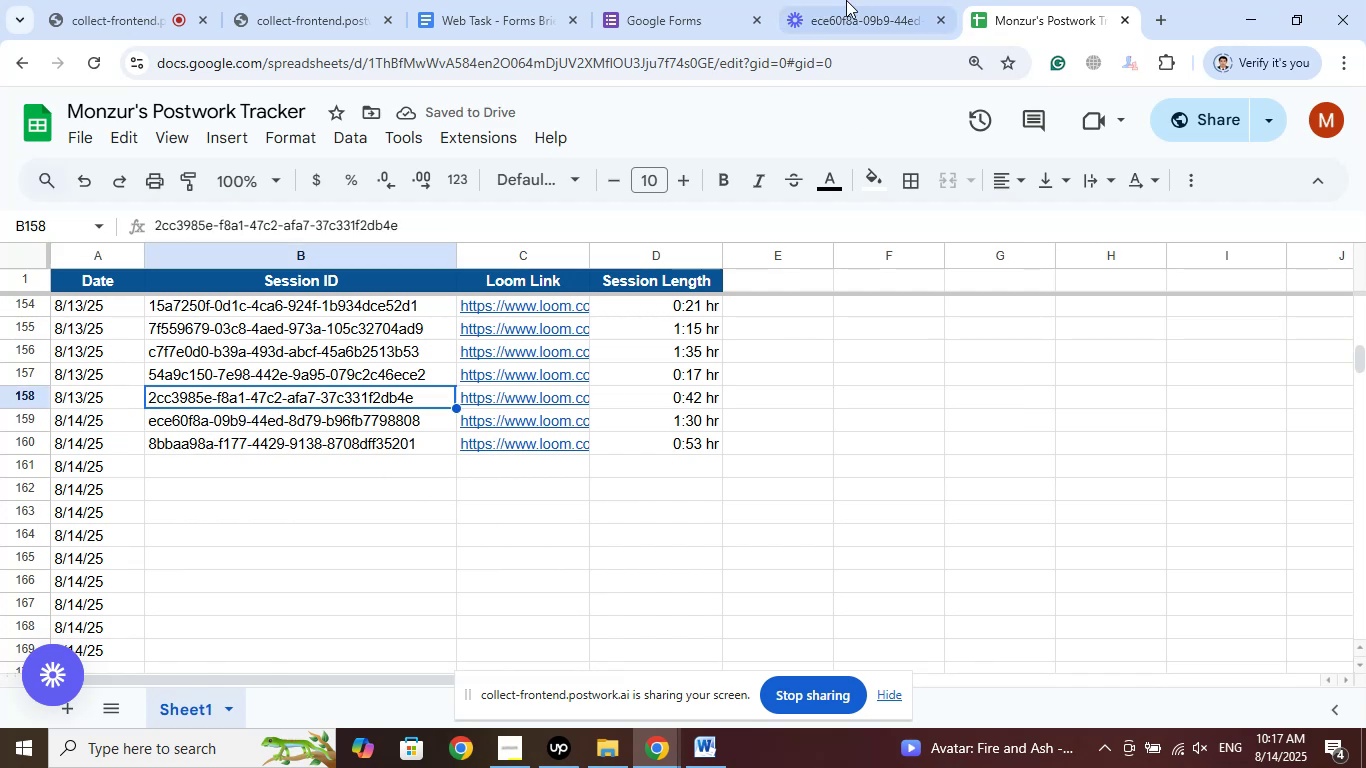 
left_click([861, 0])
 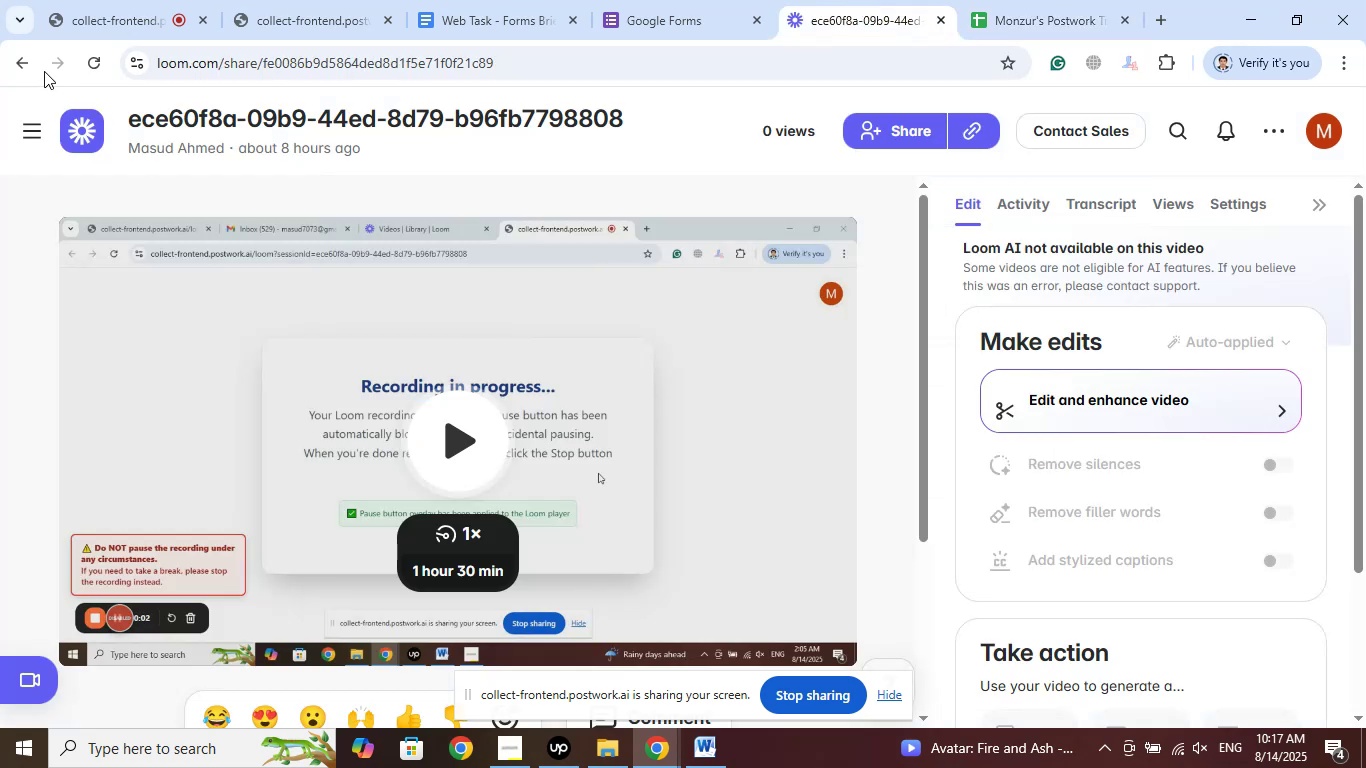 
left_click([25, 57])
 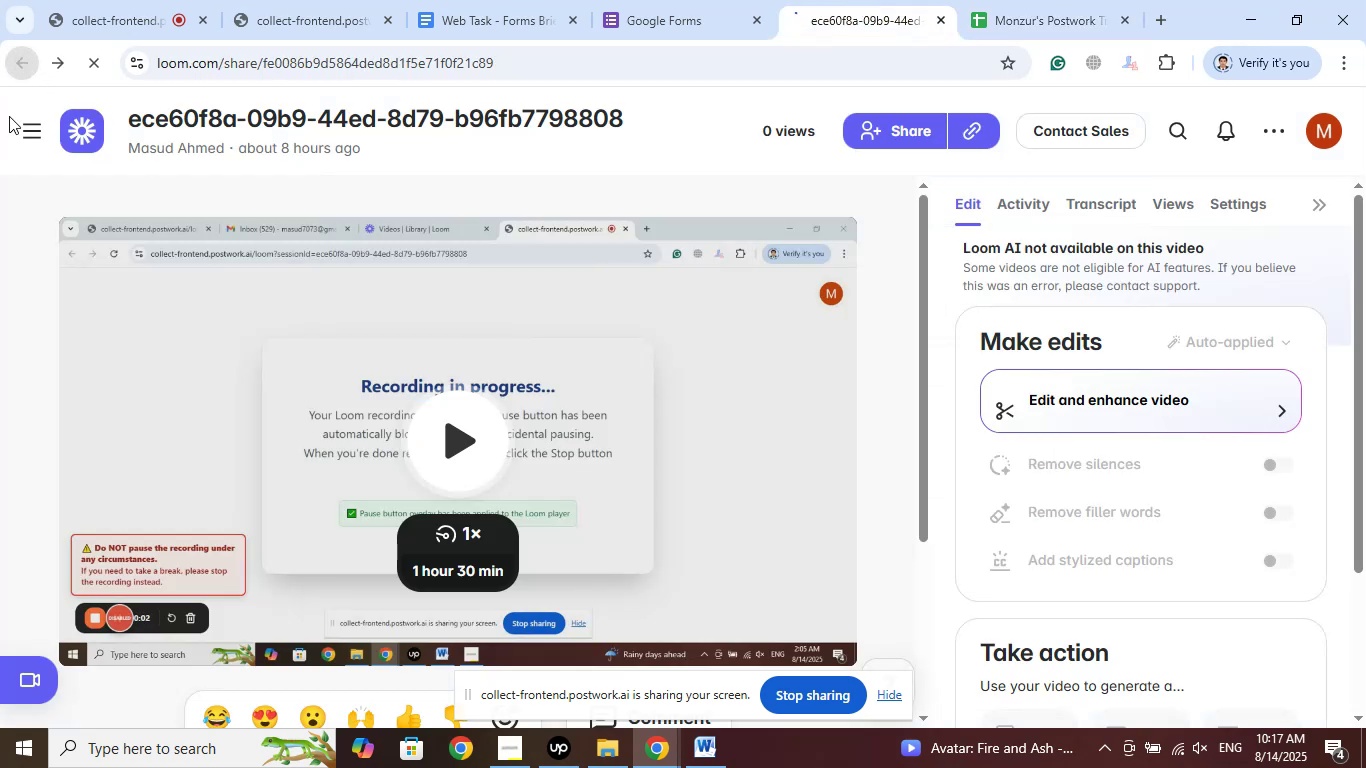 
mouse_move([29, 262])
 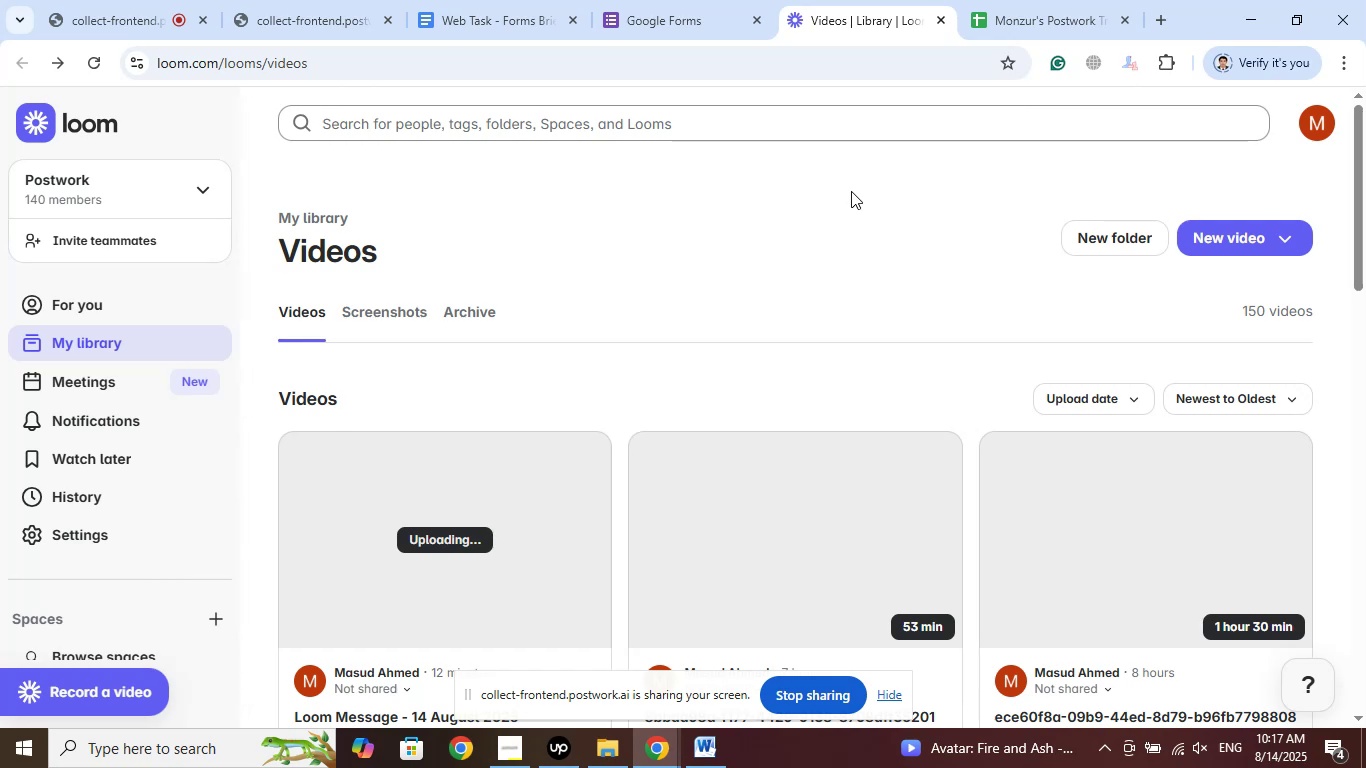 
scroll: coordinate [846, 290], scroll_direction: down, amount: 6.0
 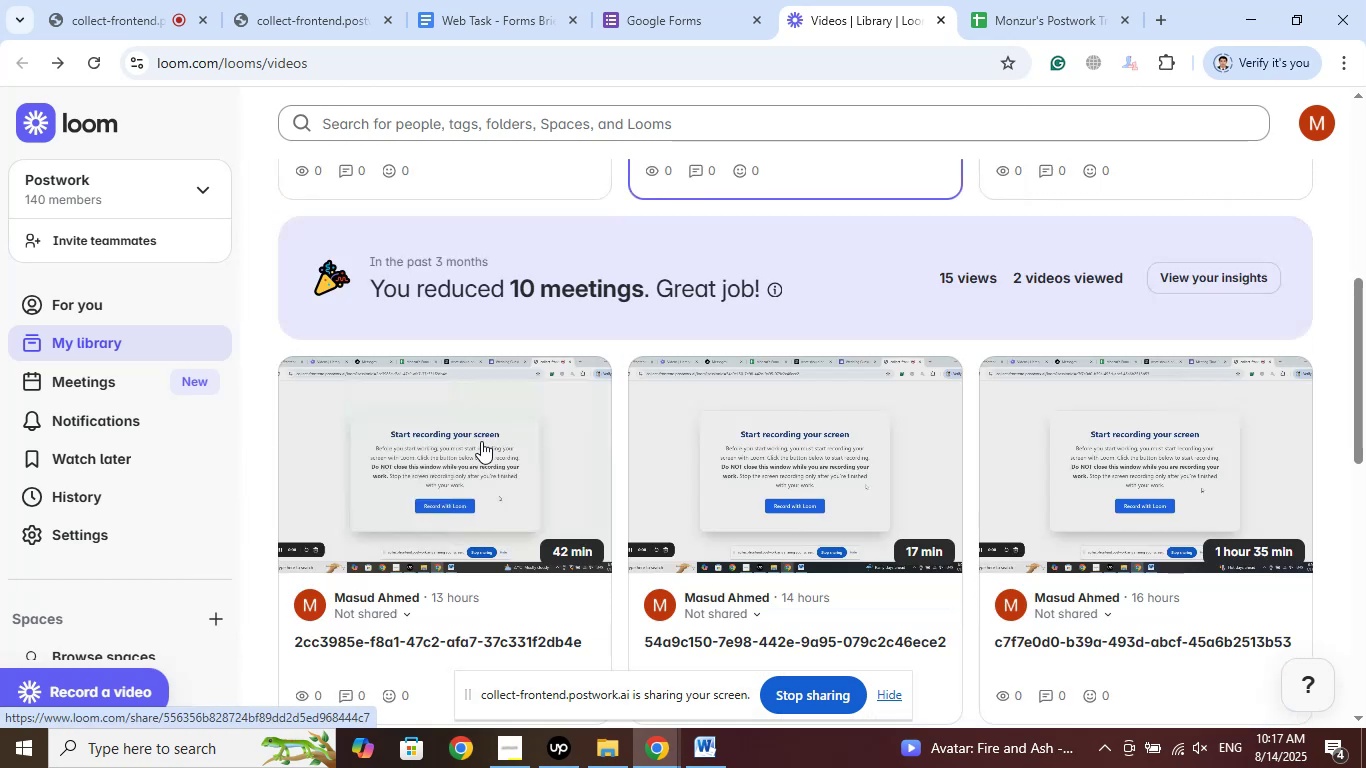 
left_click([464, 444])
 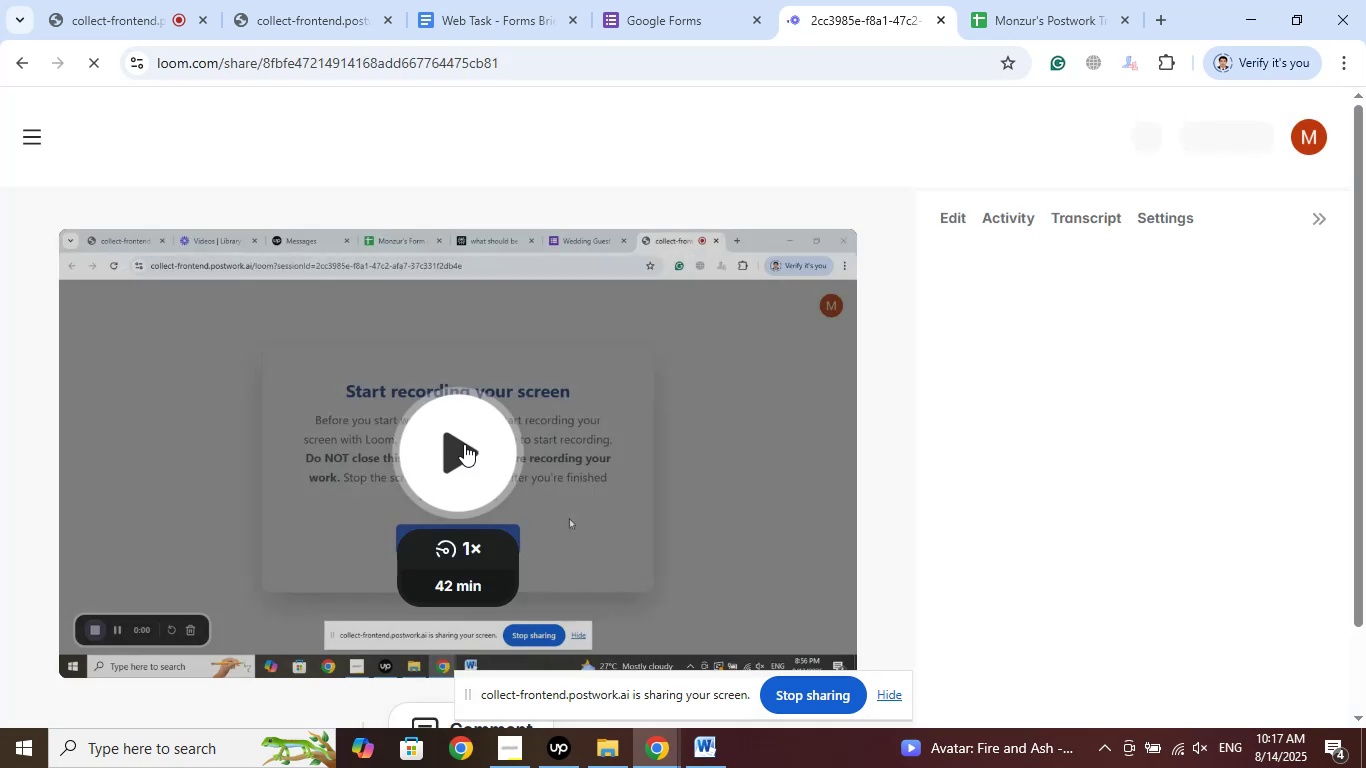 
wait(9.46)
 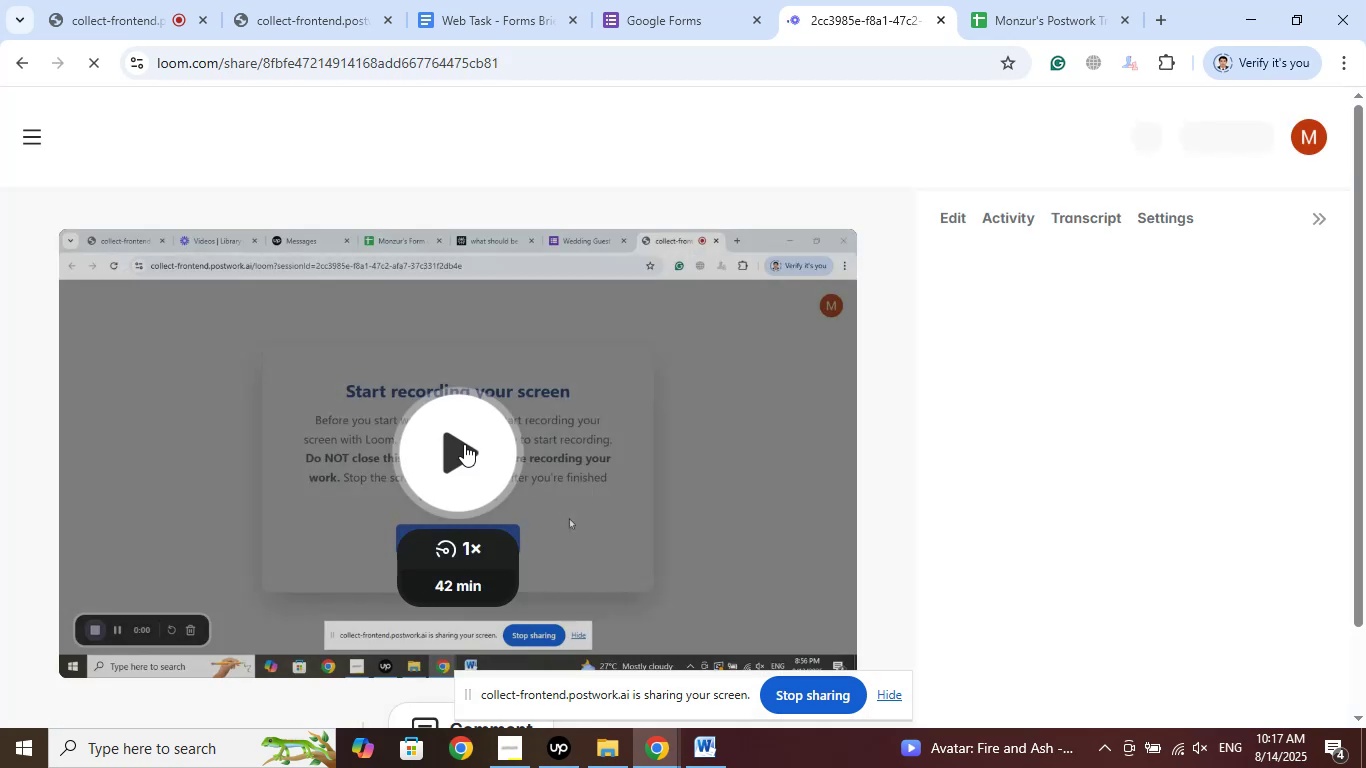 
mouse_move([265, 152])
 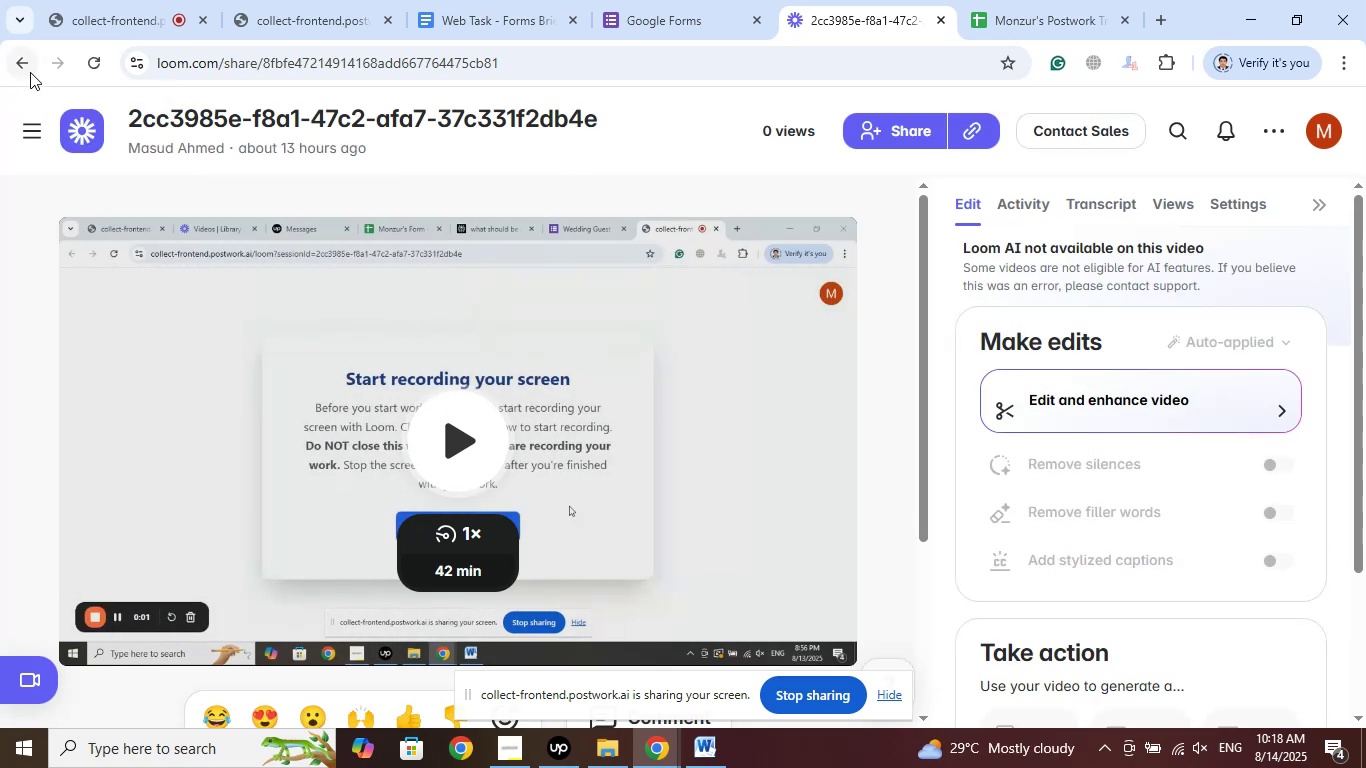 
left_click([30, 72])
 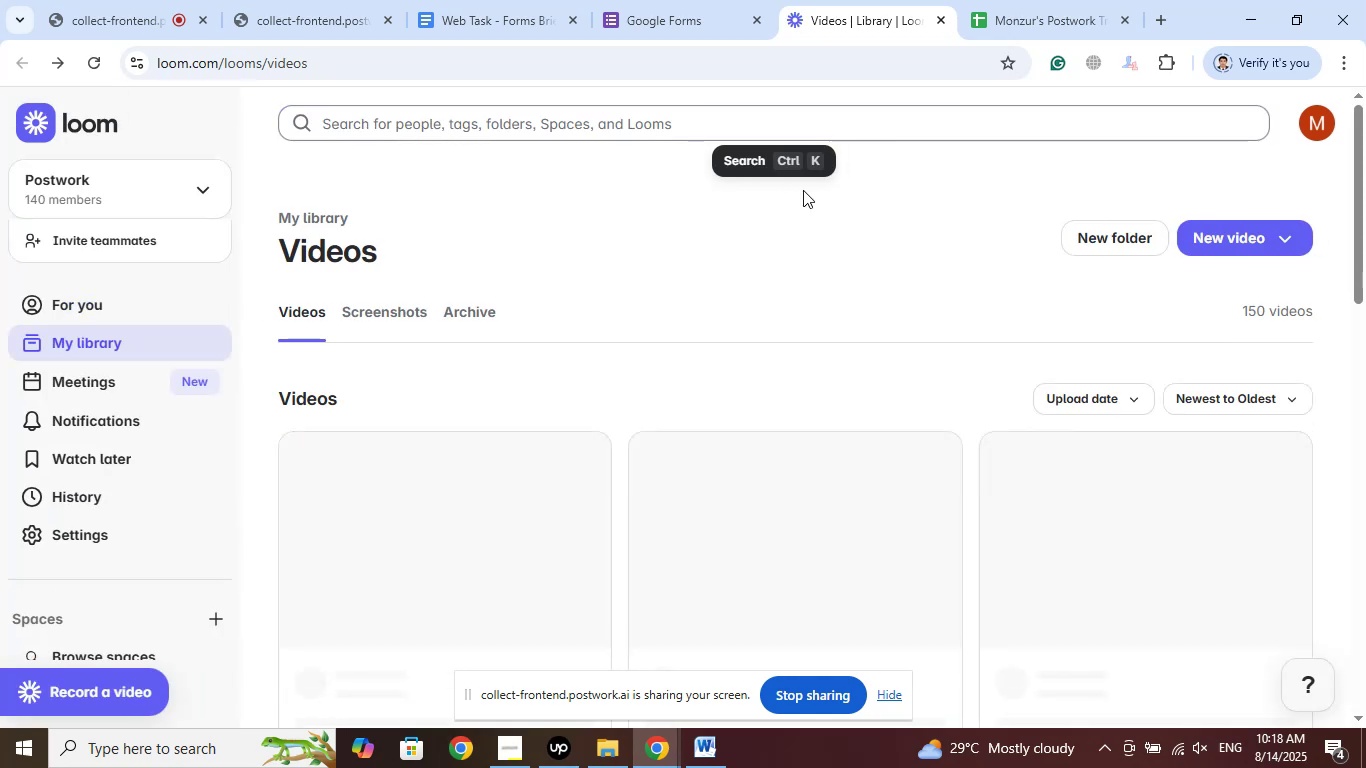 
wait(6.15)
 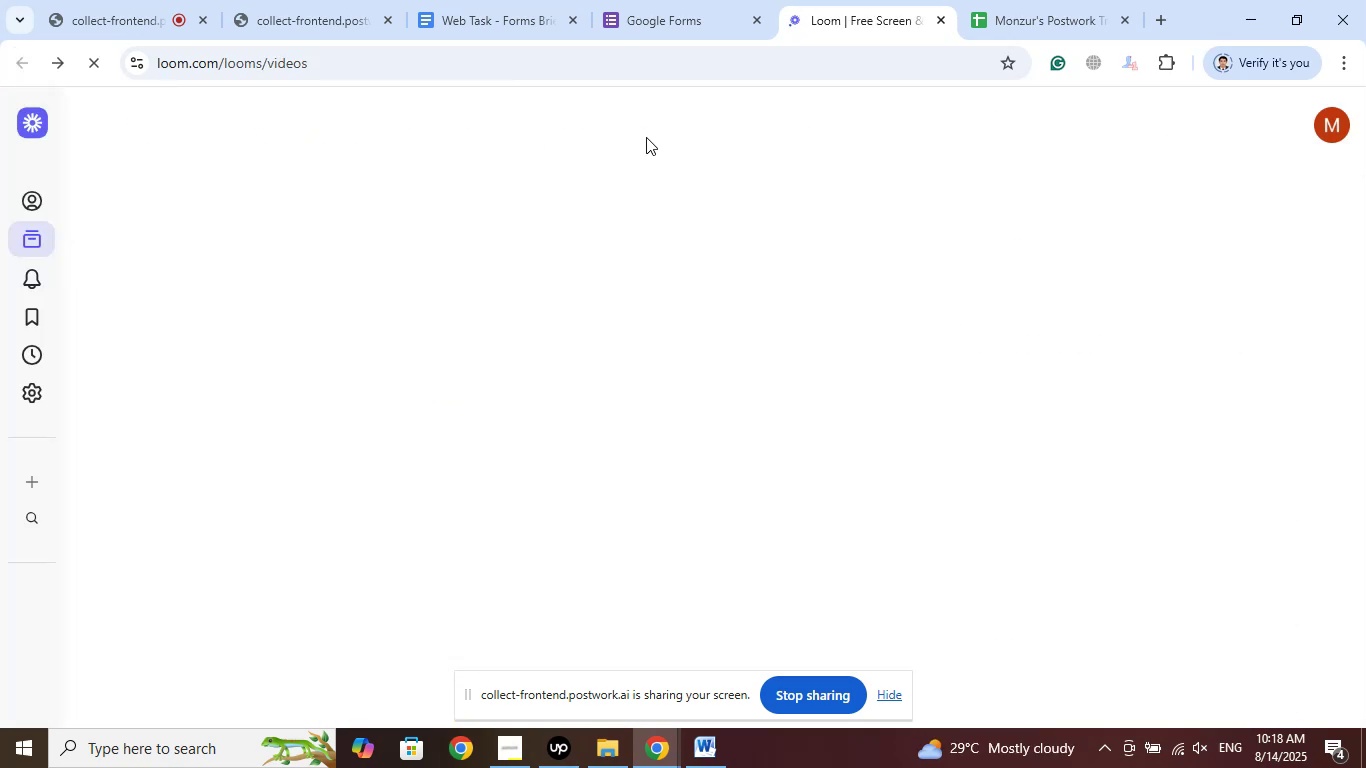 
scroll: coordinate [830, 272], scroll_direction: down, amount: 4.0
 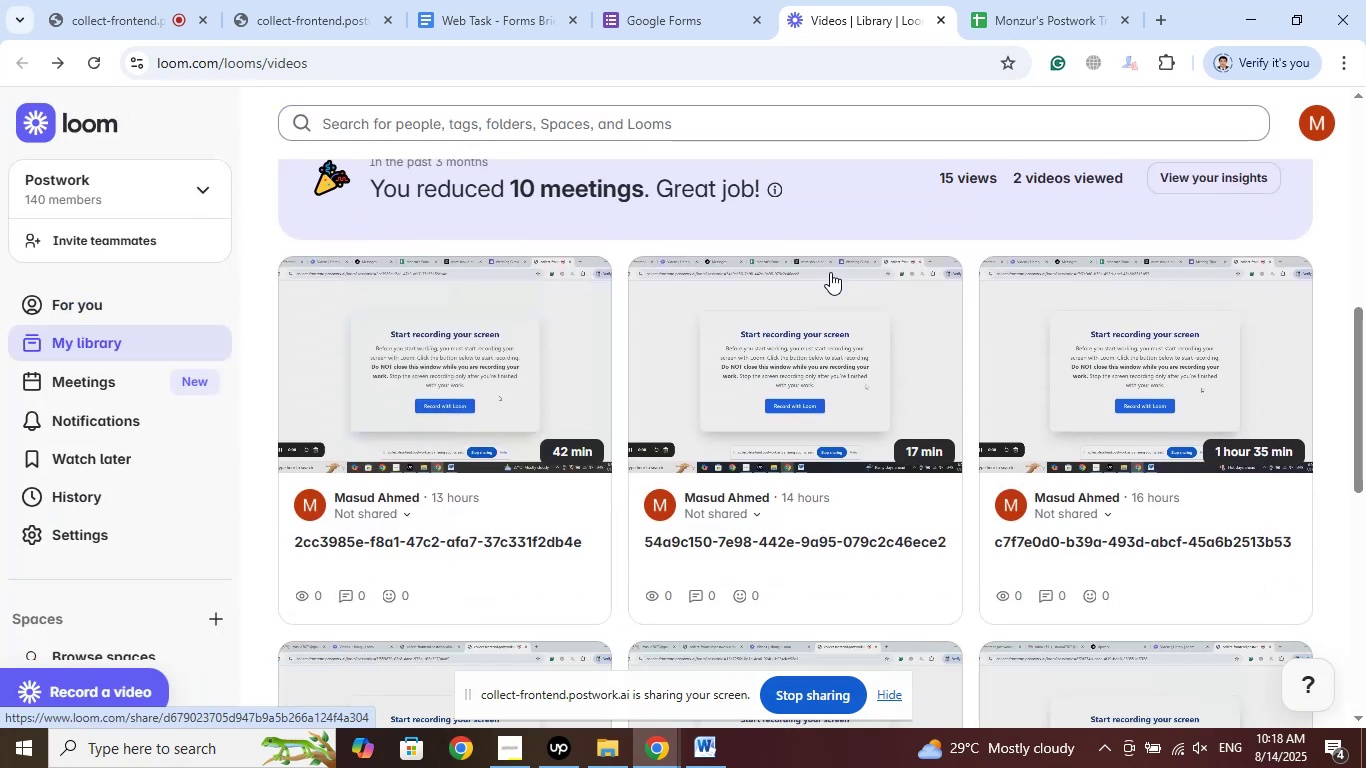 
scroll: coordinate [830, 272], scroll_direction: up, amount: 7.0
 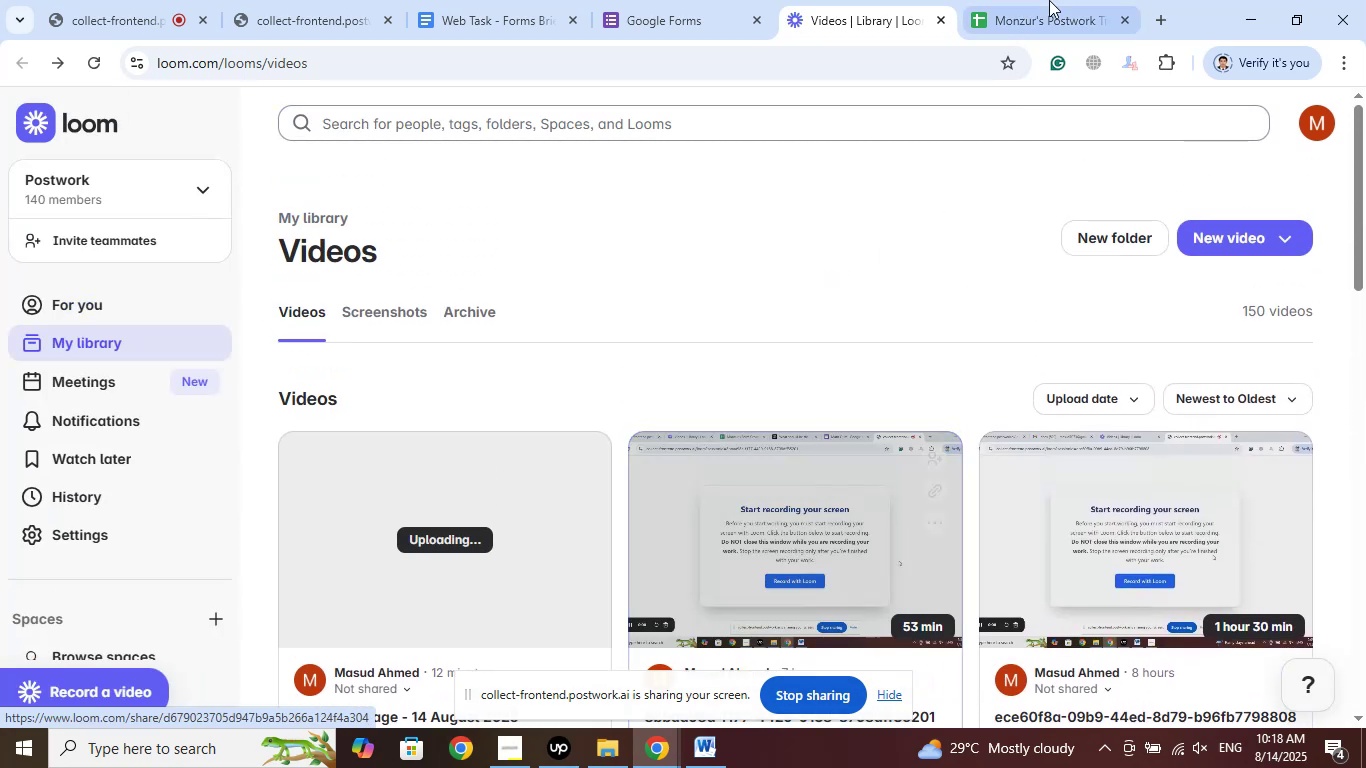 
left_click([1049, 0])
 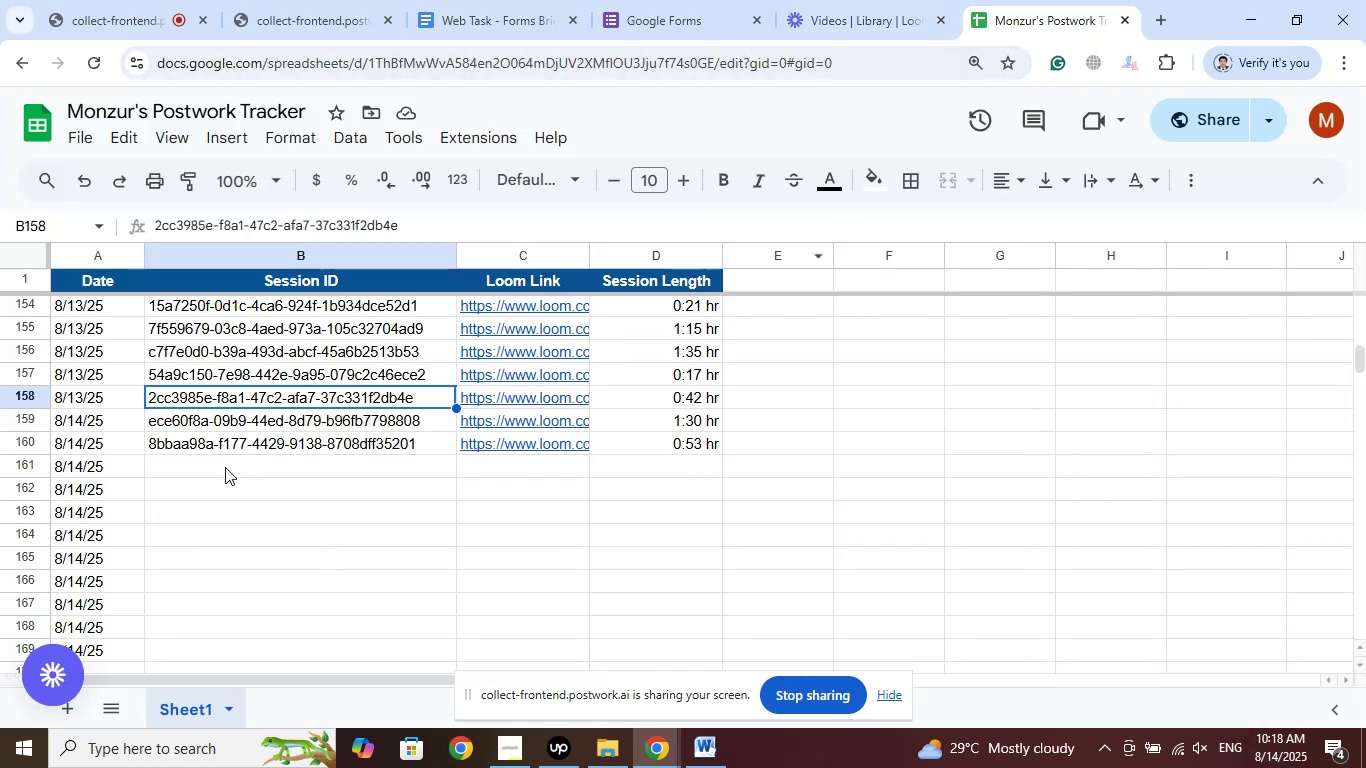 
left_click([222, 468])
 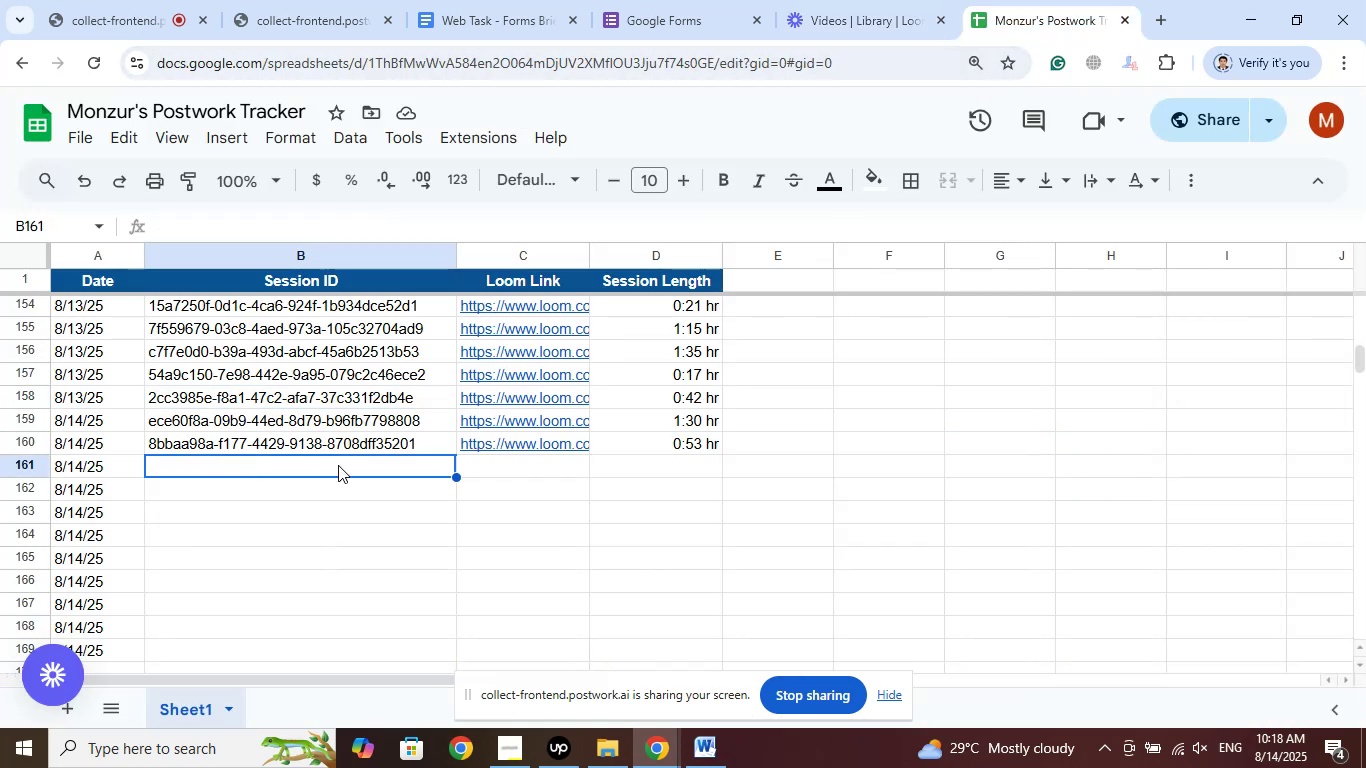 
scroll: coordinate [381, 443], scroll_direction: down, amount: 2.0
 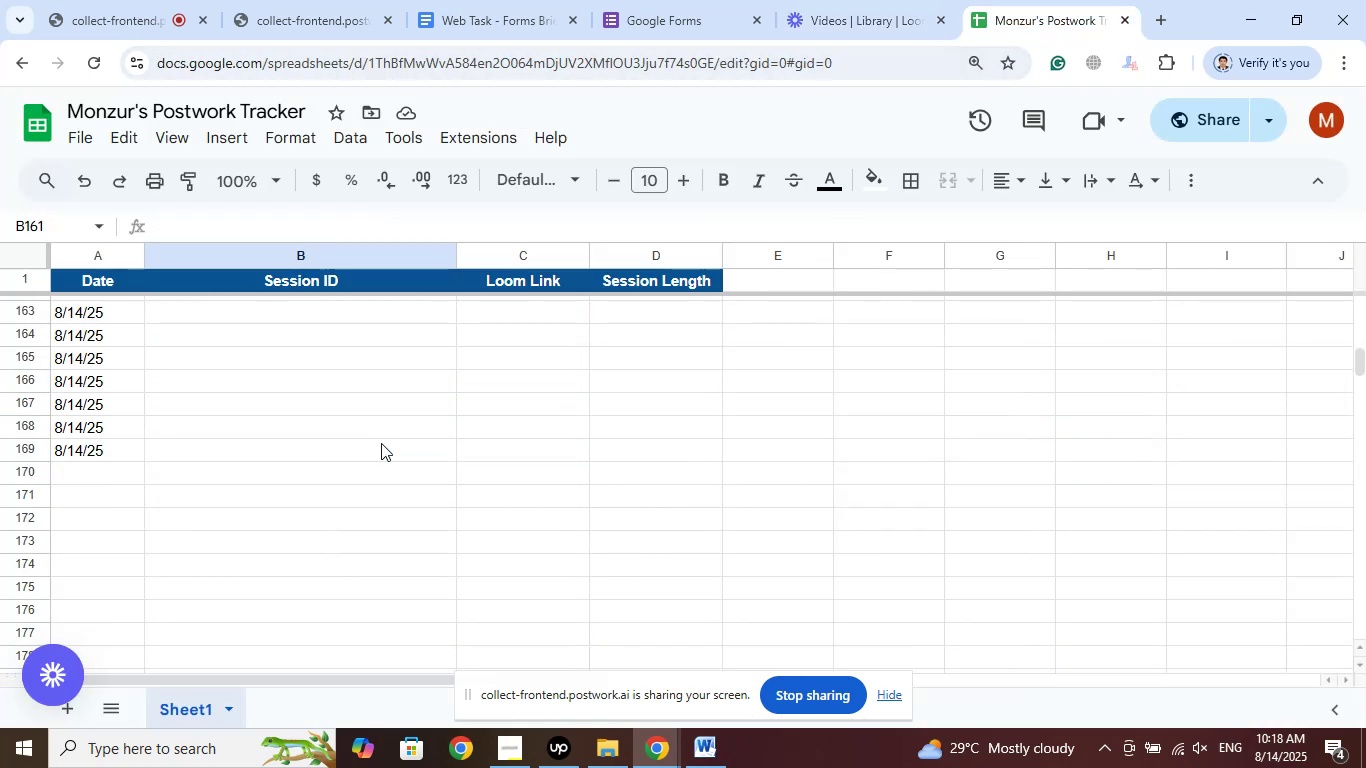 
scroll: coordinate [381, 443], scroll_direction: up, amount: 1.0
 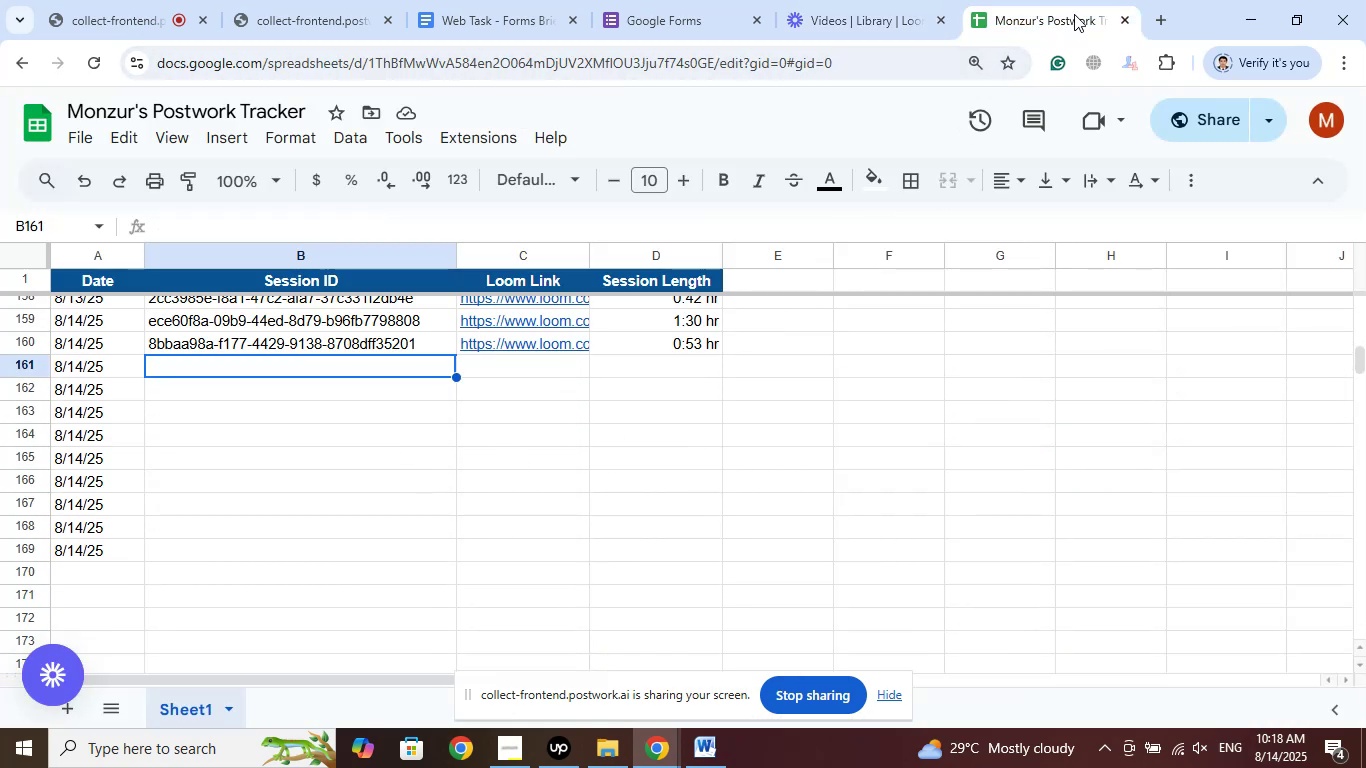 
left_click([1123, 24])
 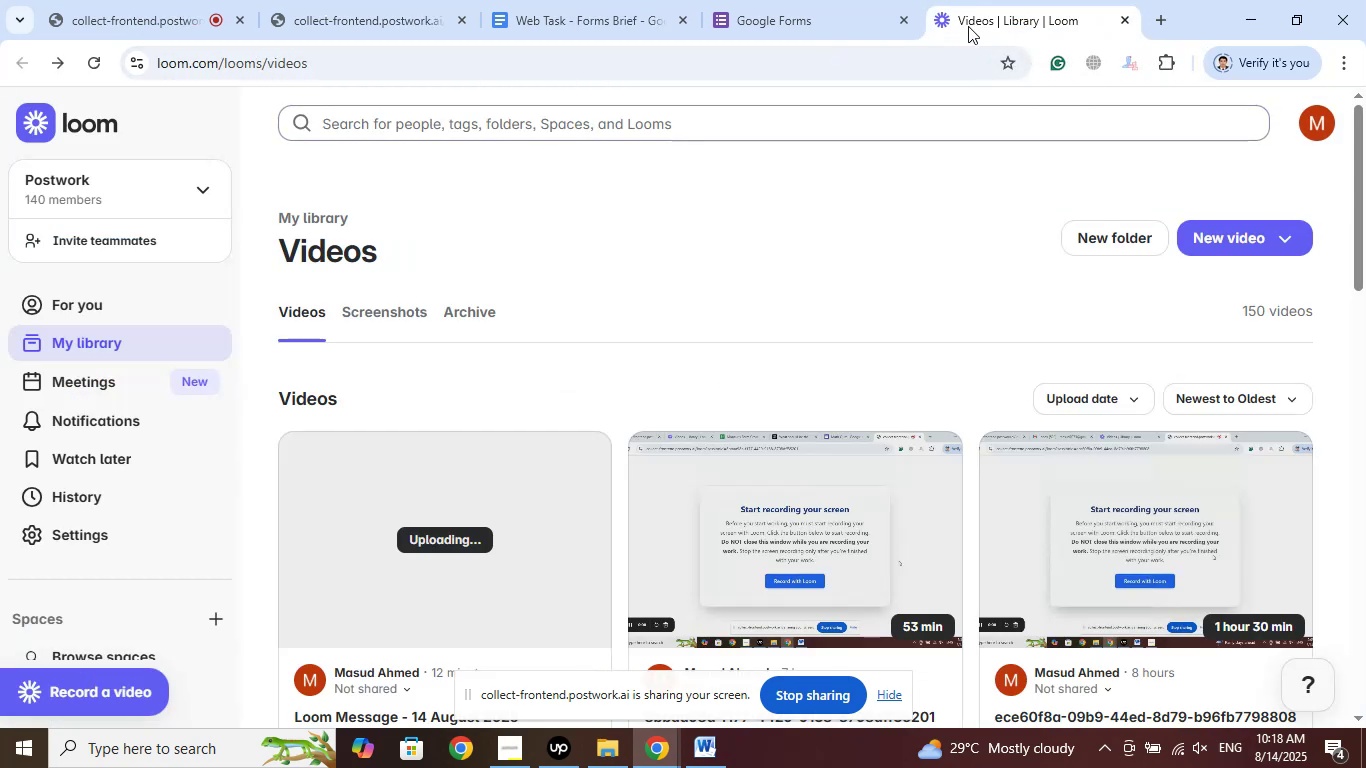 
left_click_drag(start_coordinate=[994, 7], to_coordinate=[580, 0])
 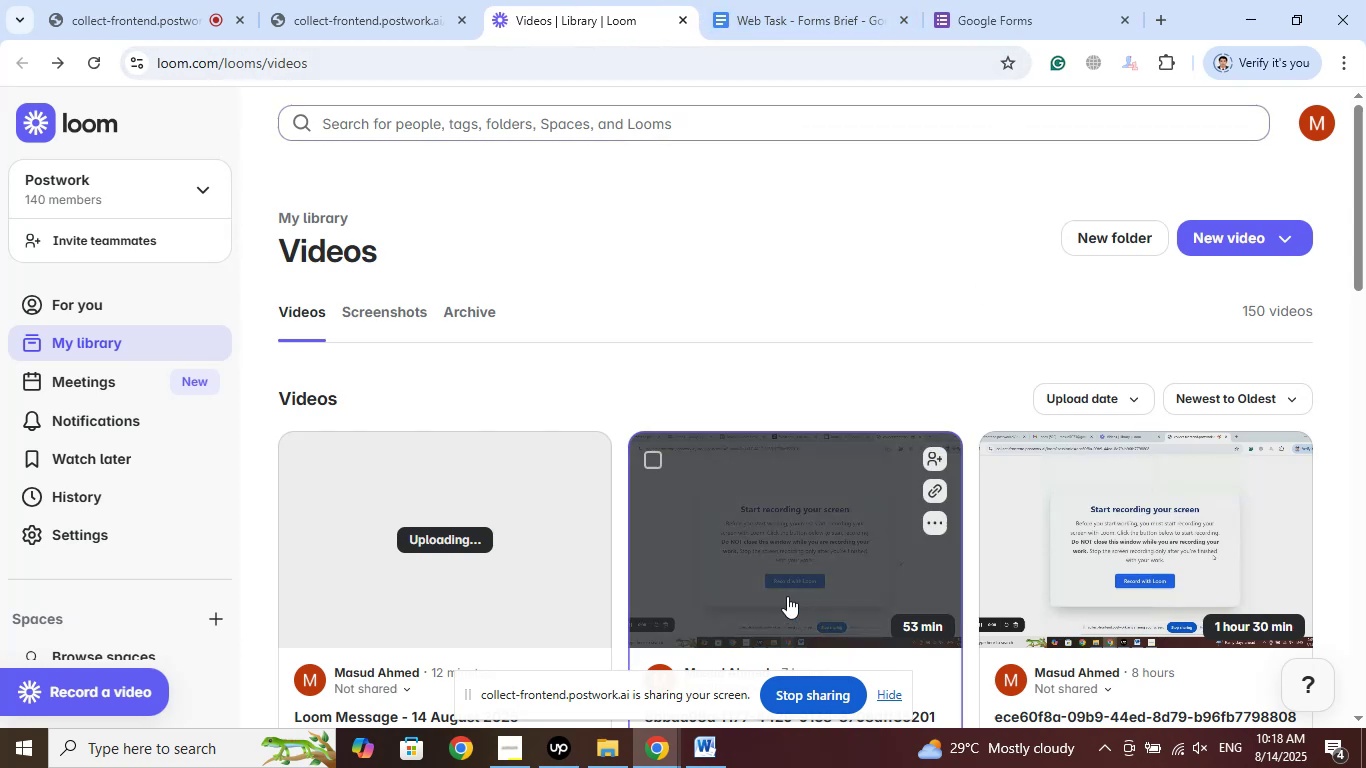 
left_click([714, 743])
 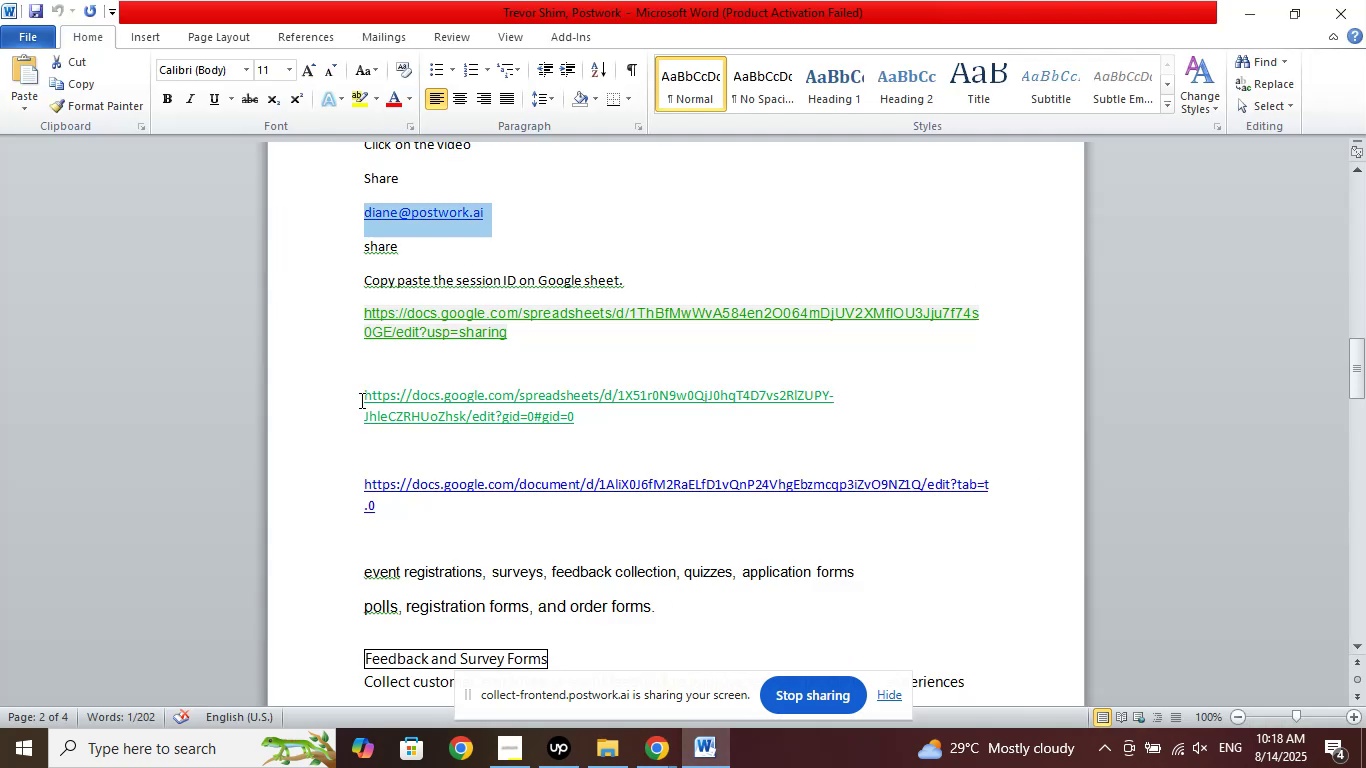 
left_click_drag(start_coordinate=[330, 396], to_coordinate=[327, 411])
 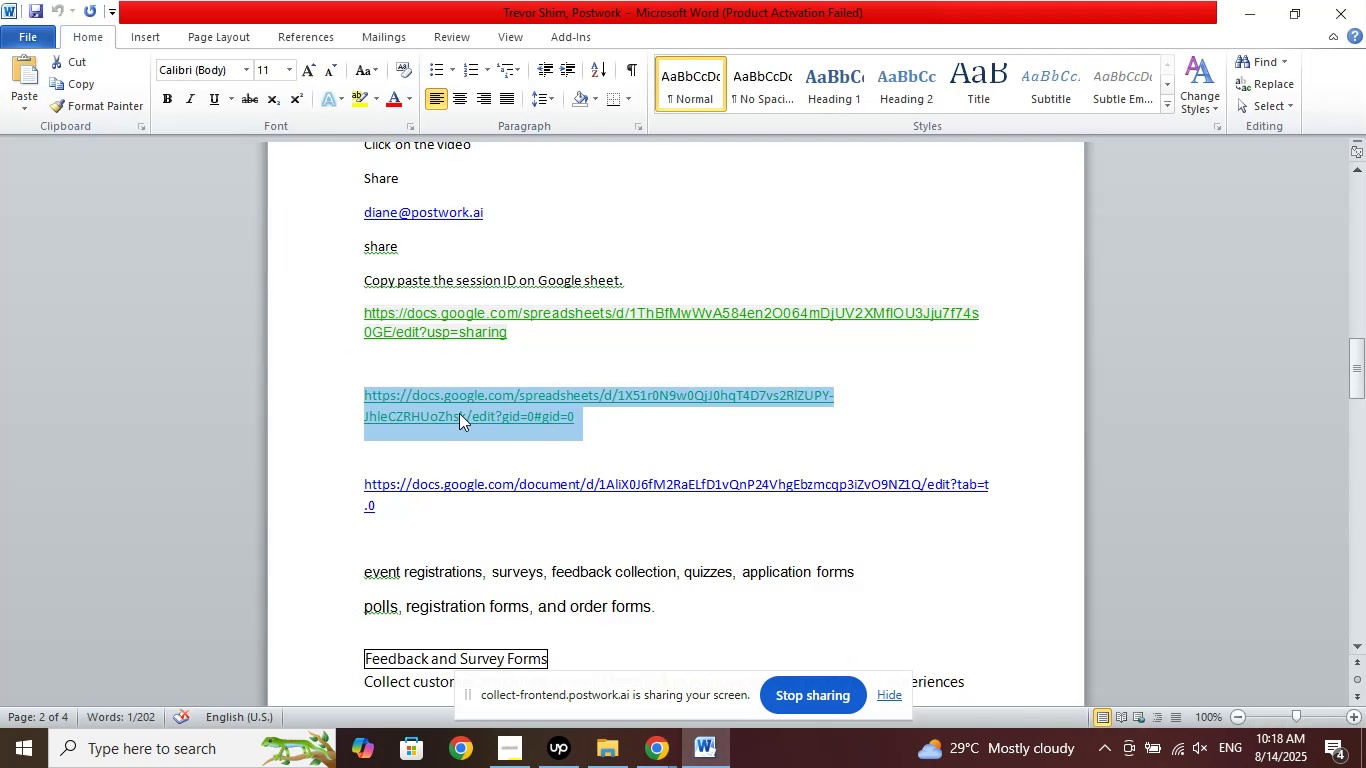 
right_click([459, 413])
 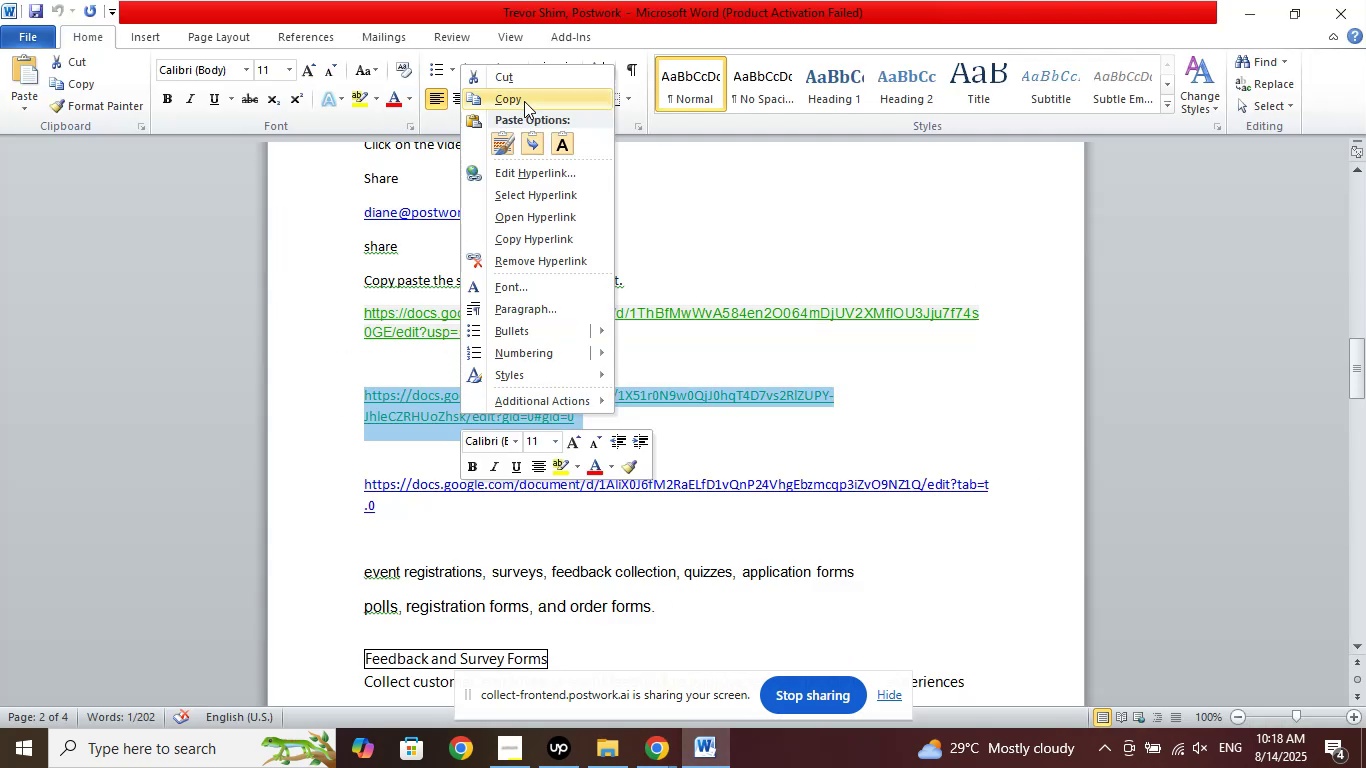 
left_click([524, 101])
 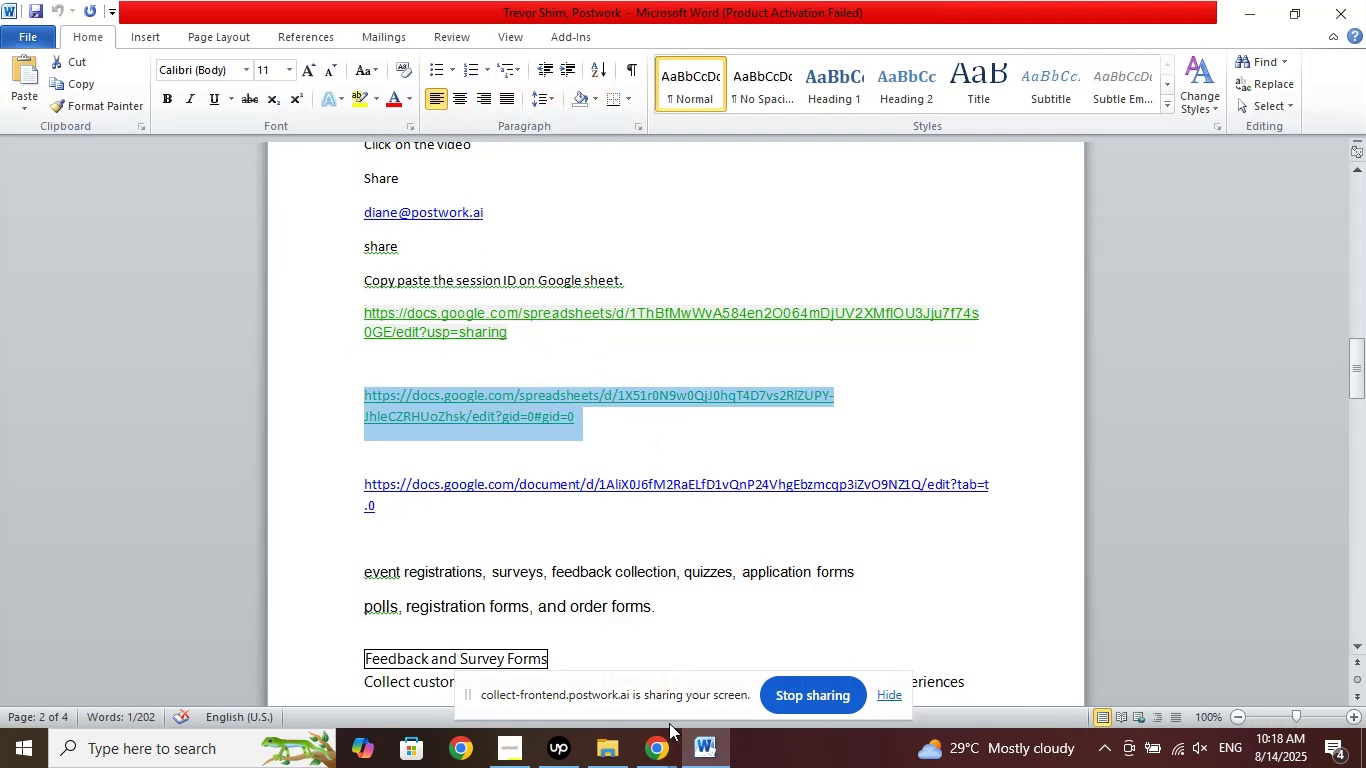 
left_click([660, 749])
 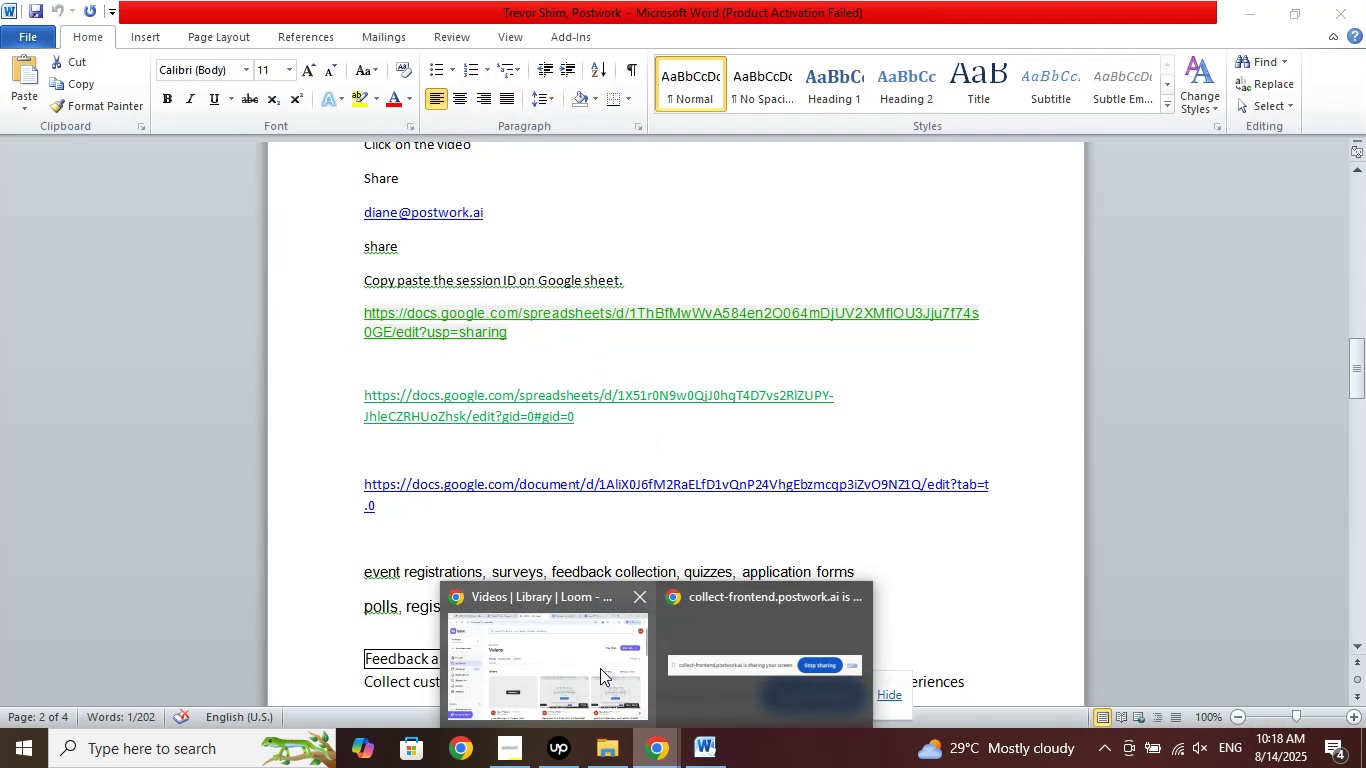 
left_click([599, 666])
 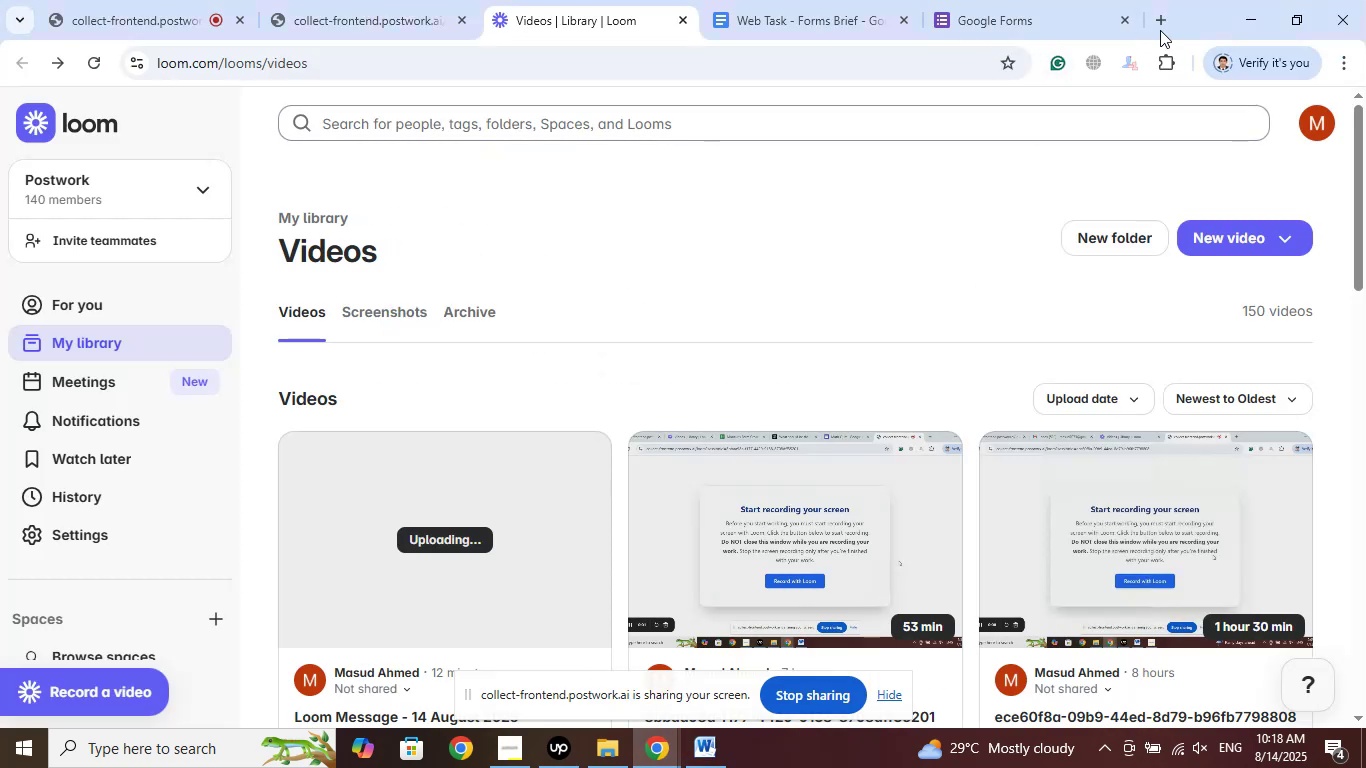 
left_click([1160, 29])
 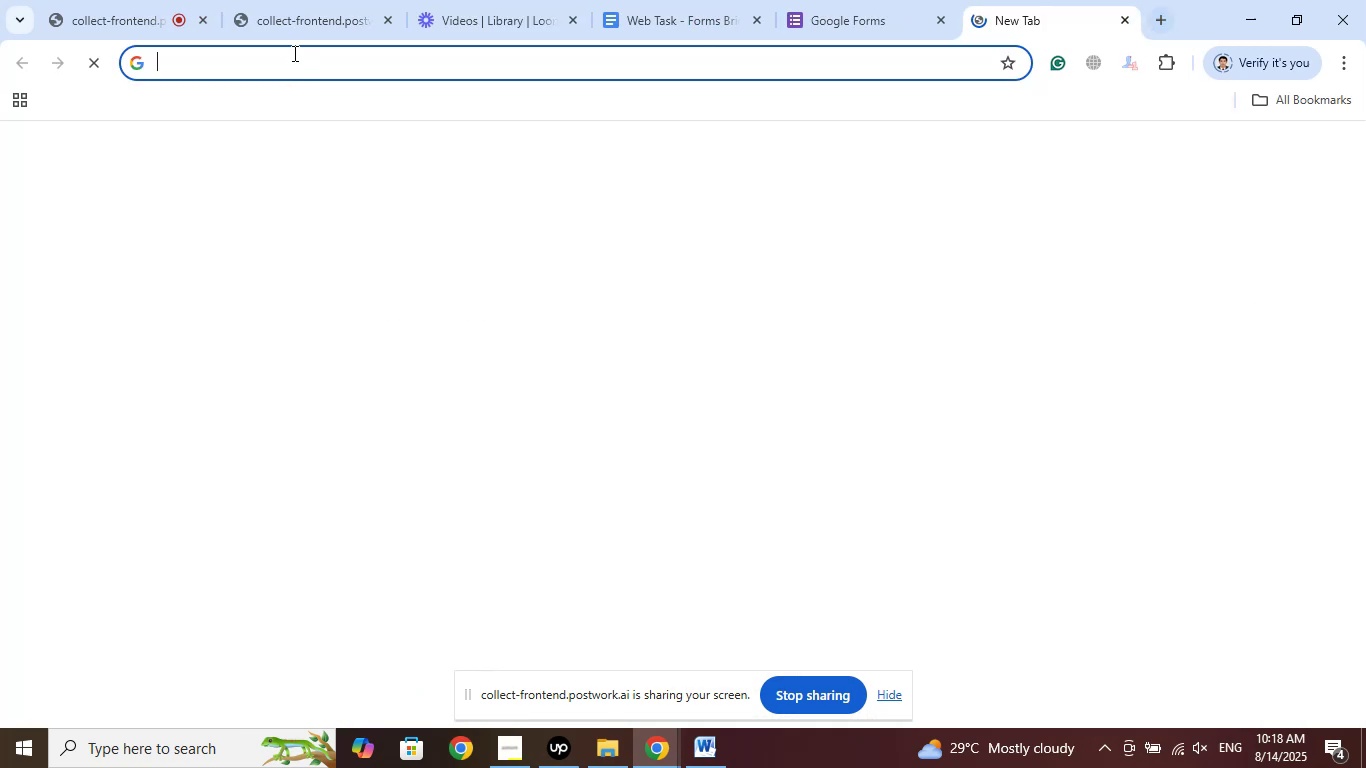 
right_click([292, 52])
 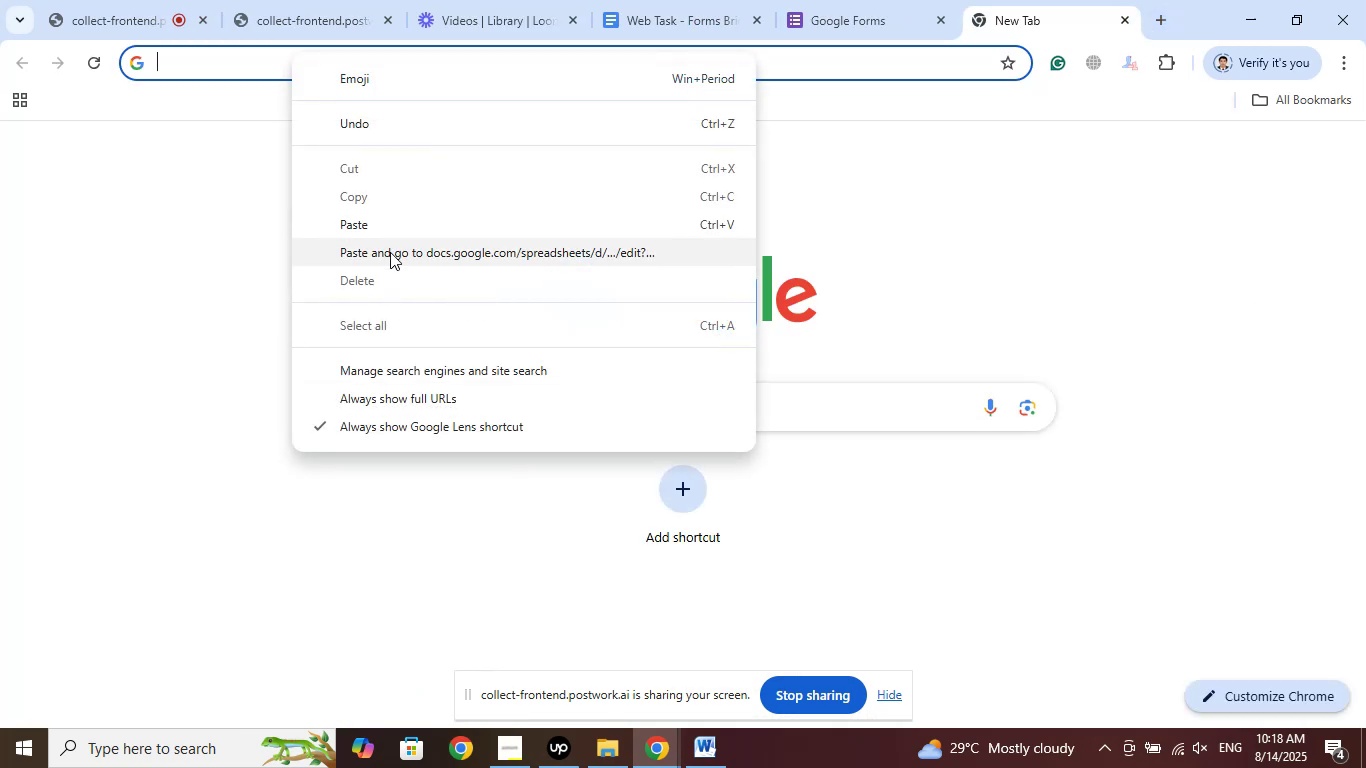 
left_click([390, 257])
 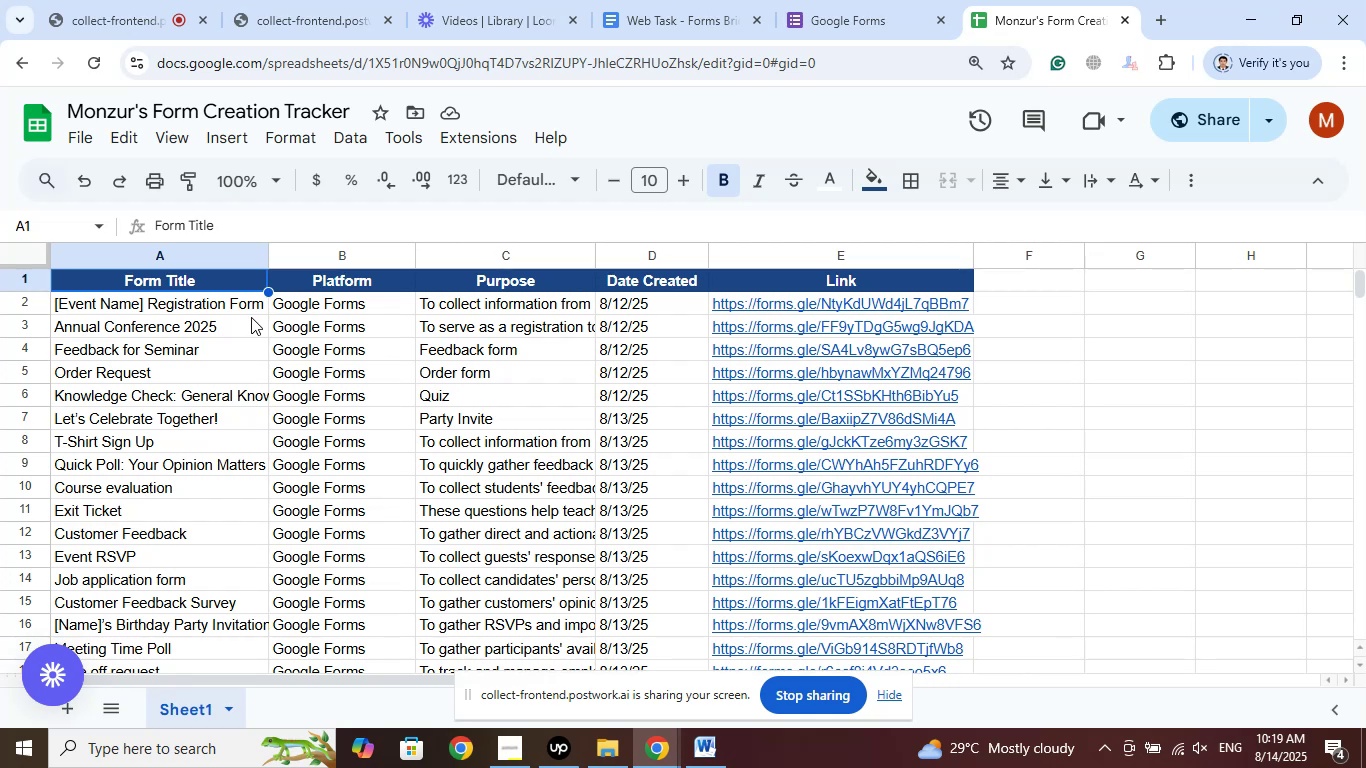 
wait(47.9)
 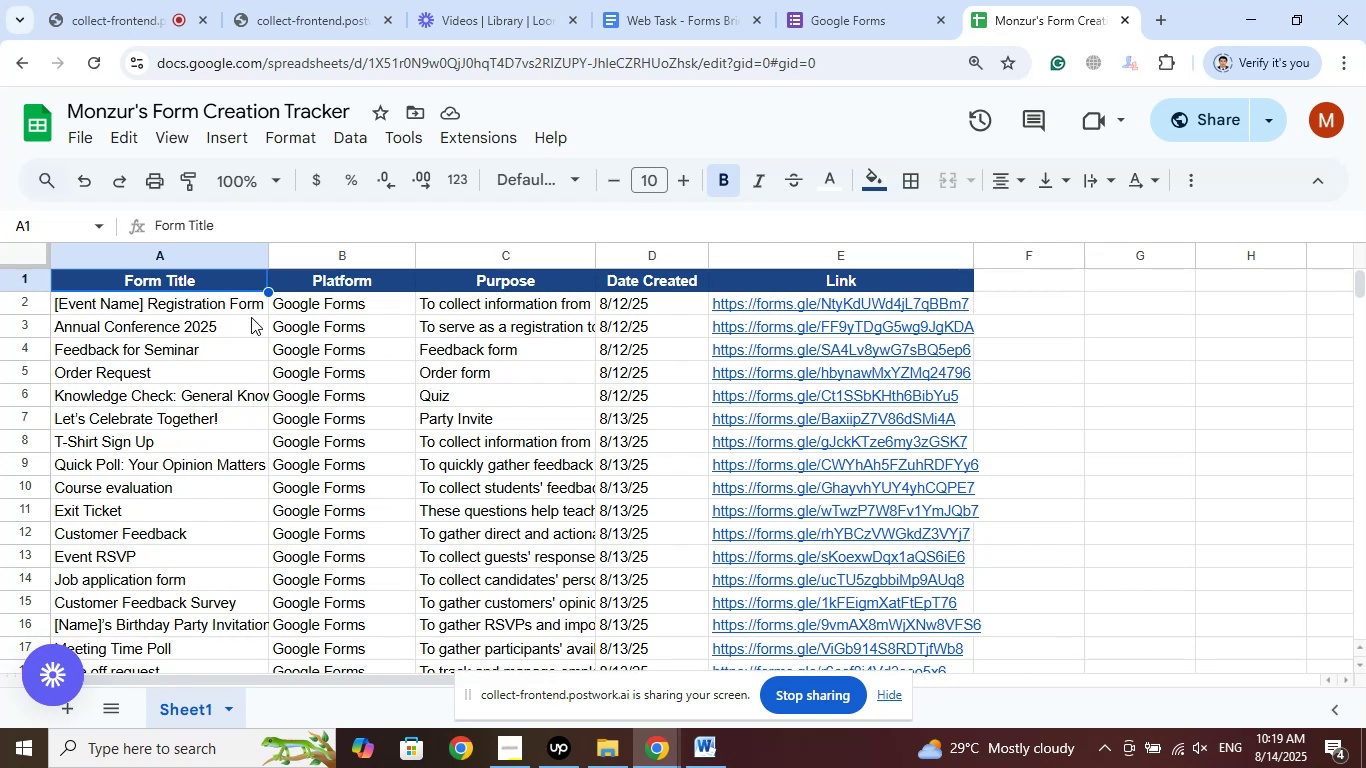 
scroll: coordinate [294, 420], scroll_direction: down, amount: 6.0
 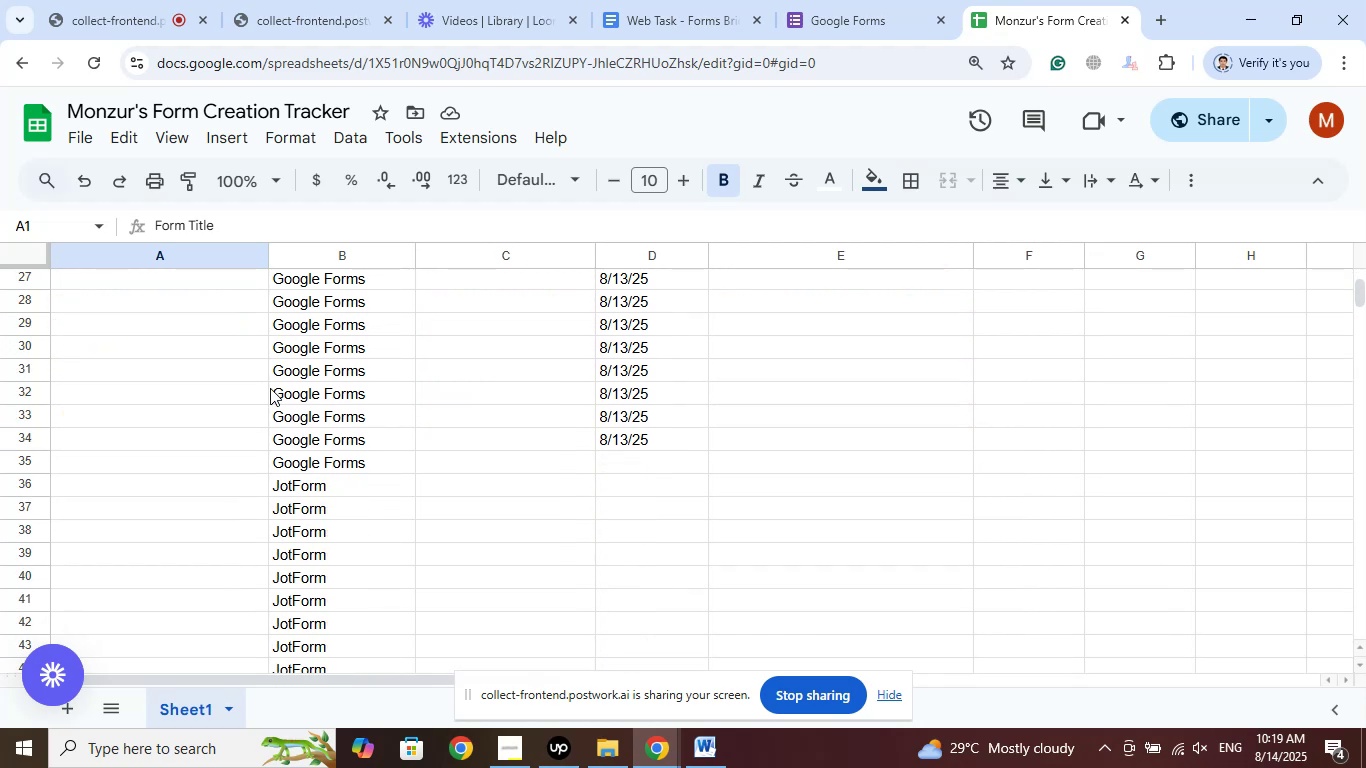 
scroll: coordinate [265, 382], scroll_direction: up, amount: 1.0
 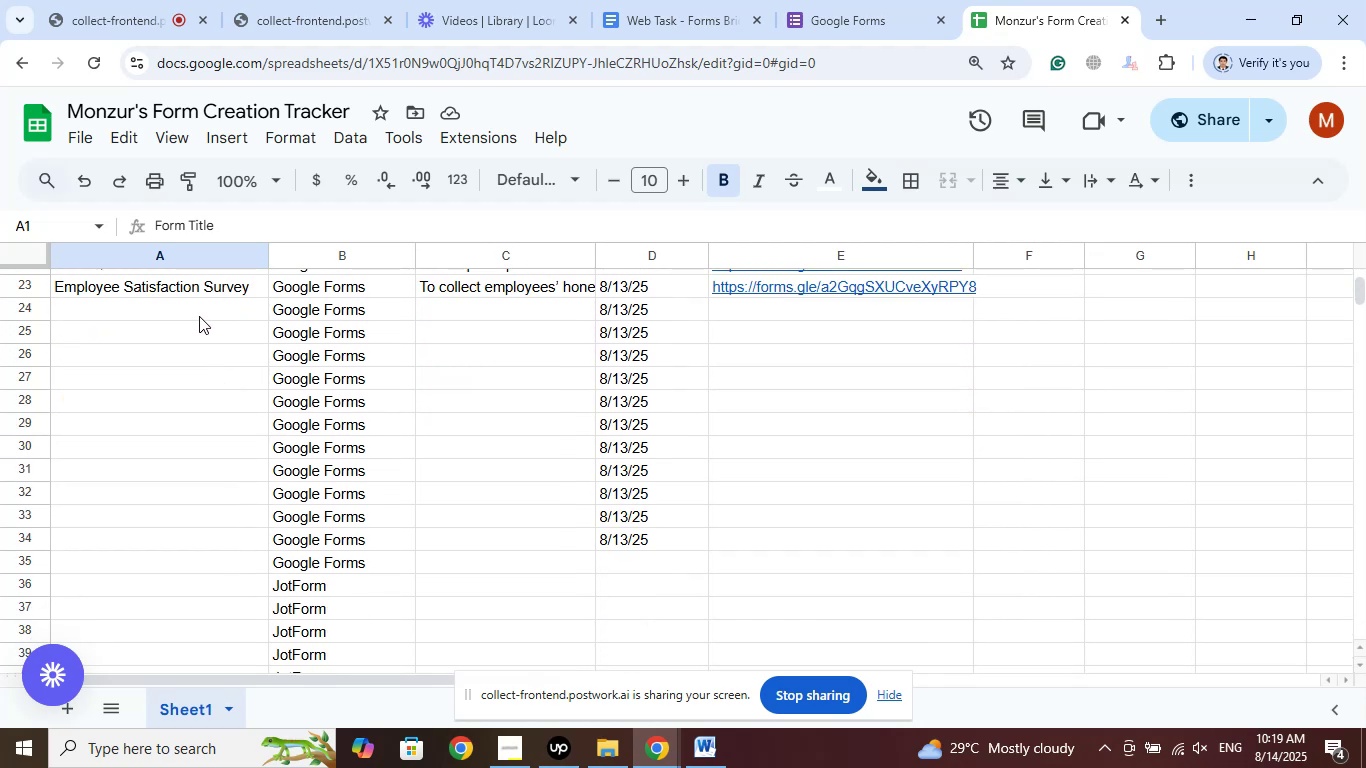 
left_click([197, 312])
 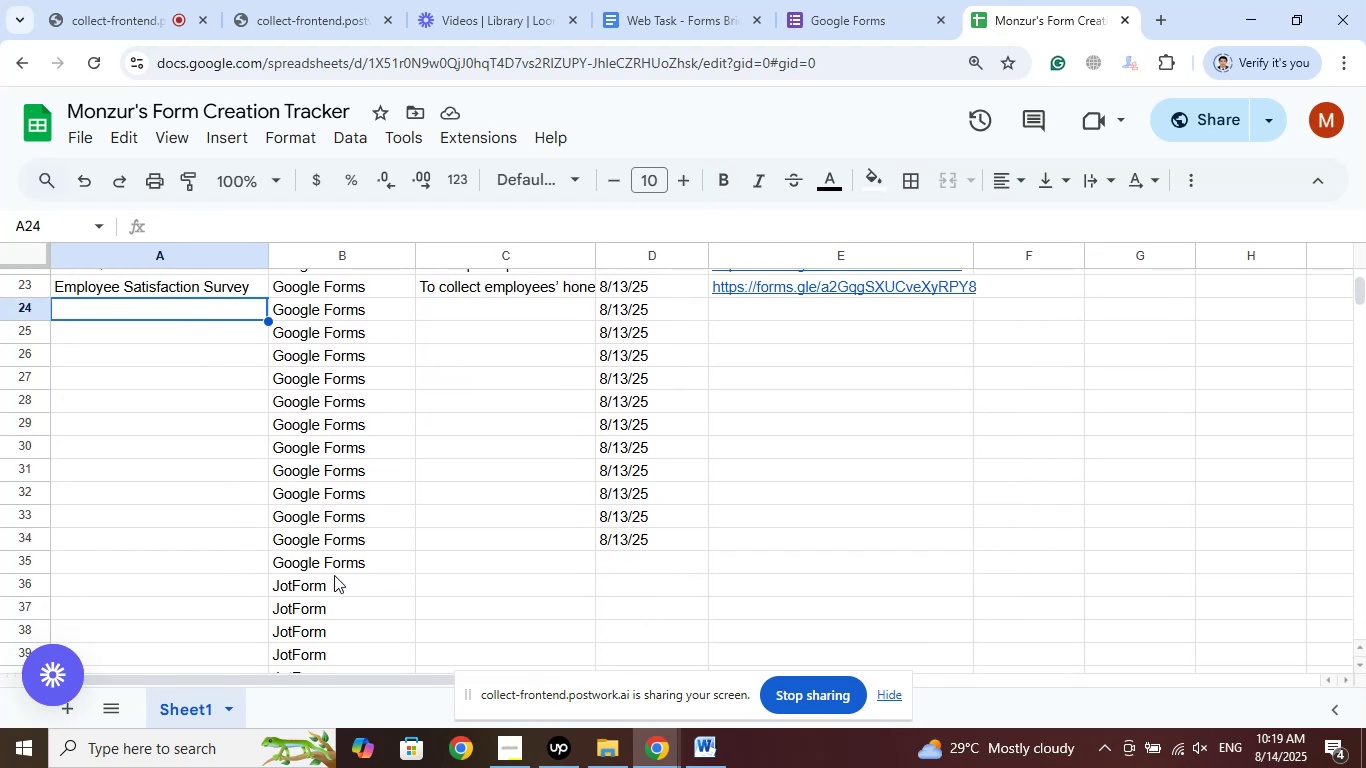 
left_click([349, 563])
 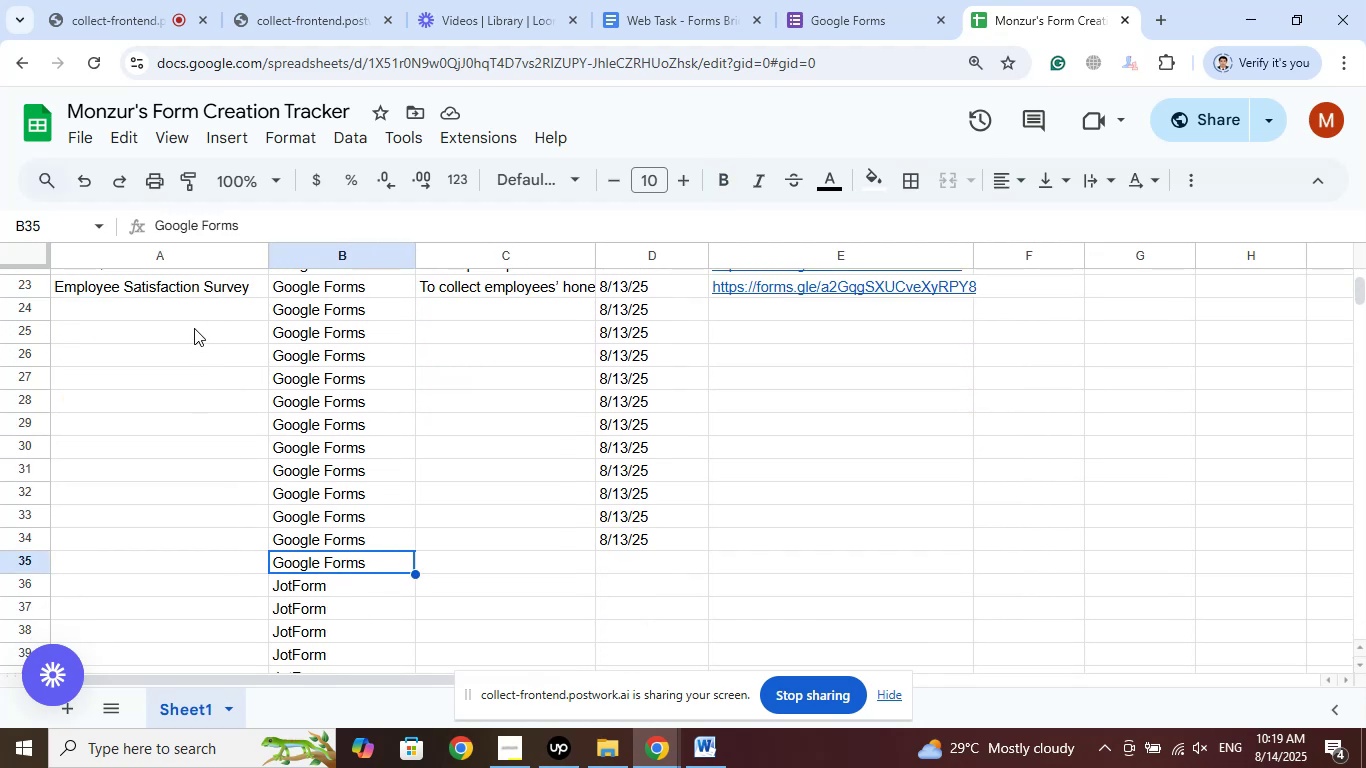 
left_click([194, 313])
 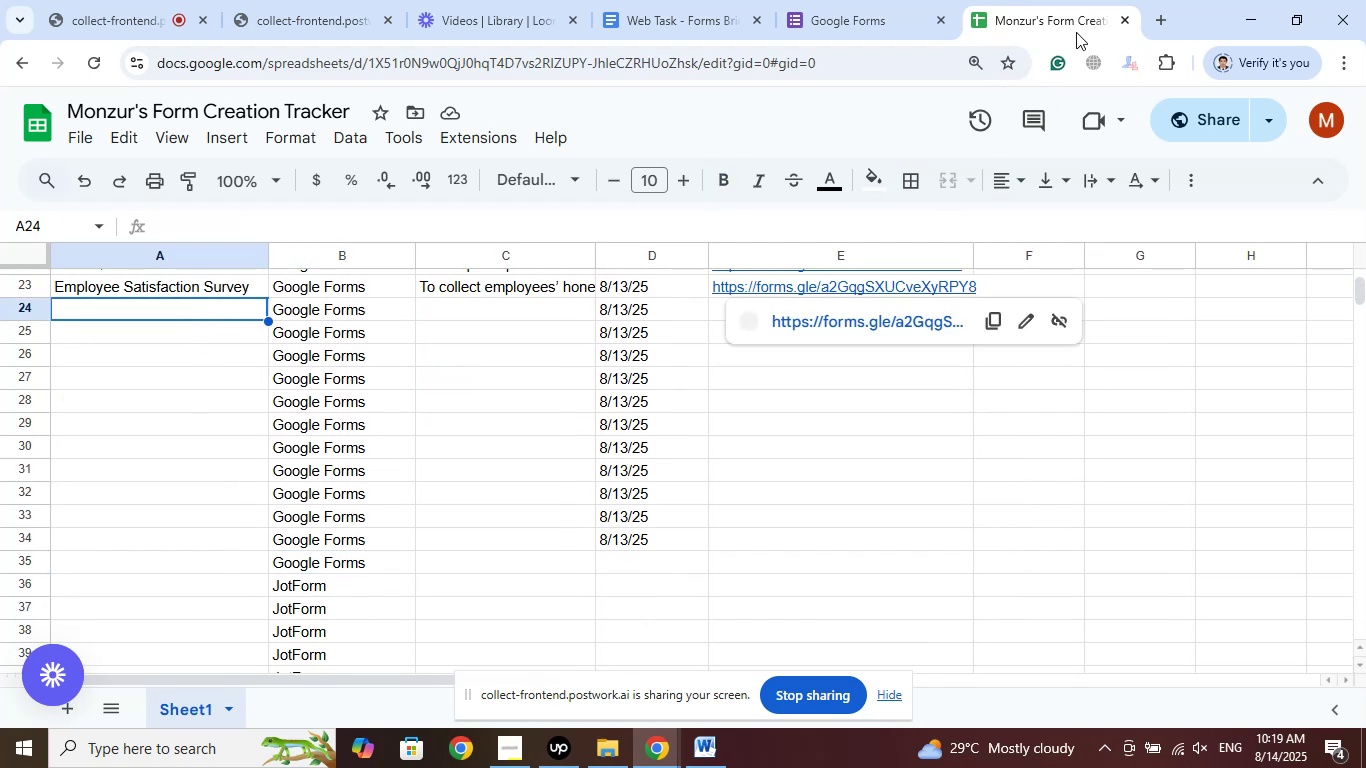 
left_click_drag(start_coordinate=[1033, 0], to_coordinate=[747, 0])
 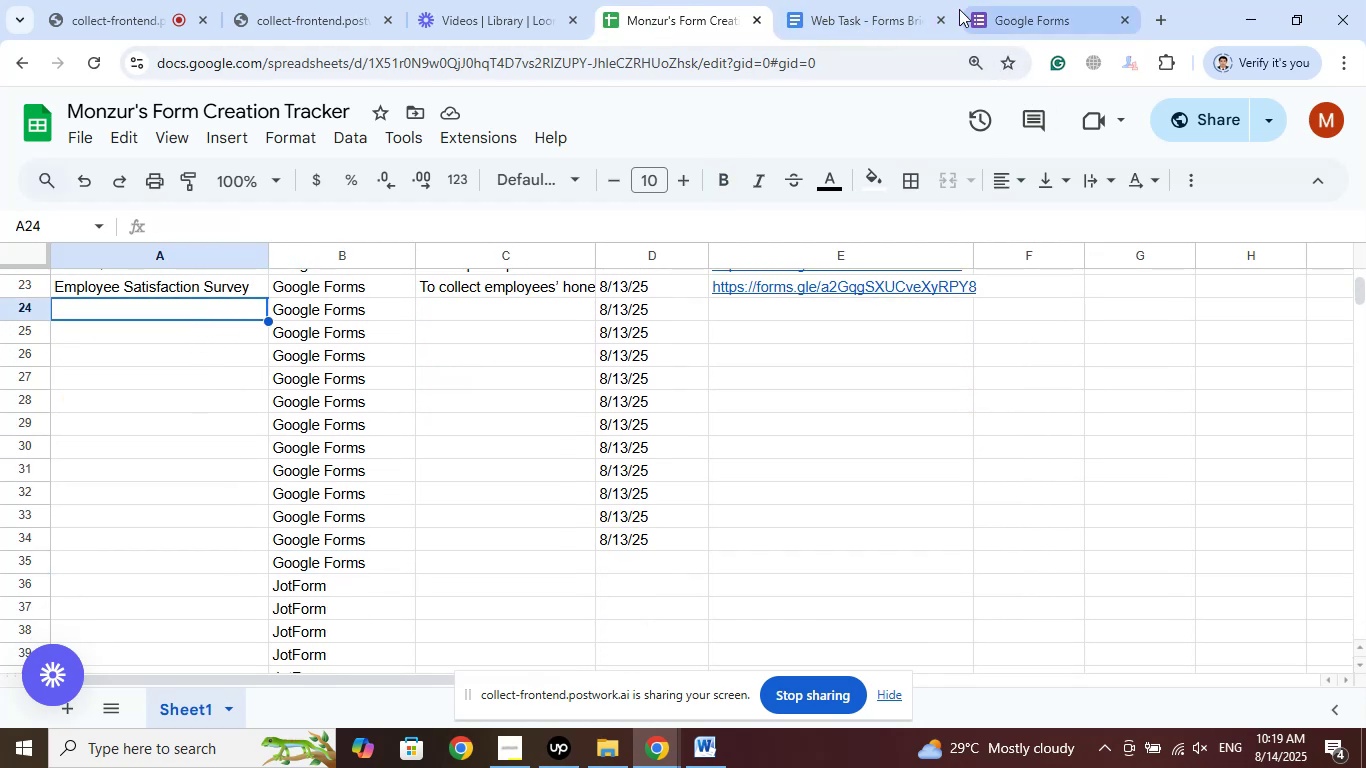 
left_click_drag(start_coordinate=[893, 0], to_coordinate=[695, 0])
 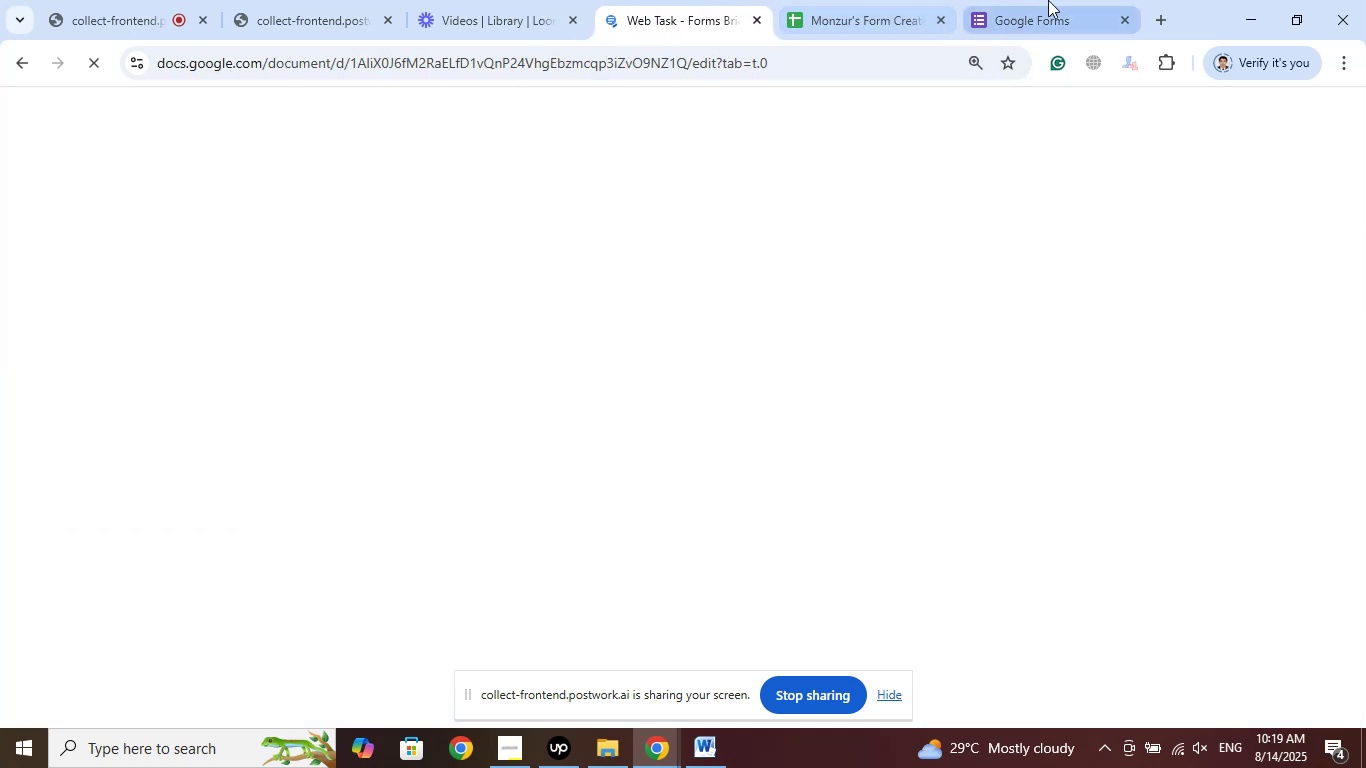 
left_click([1063, 0])
 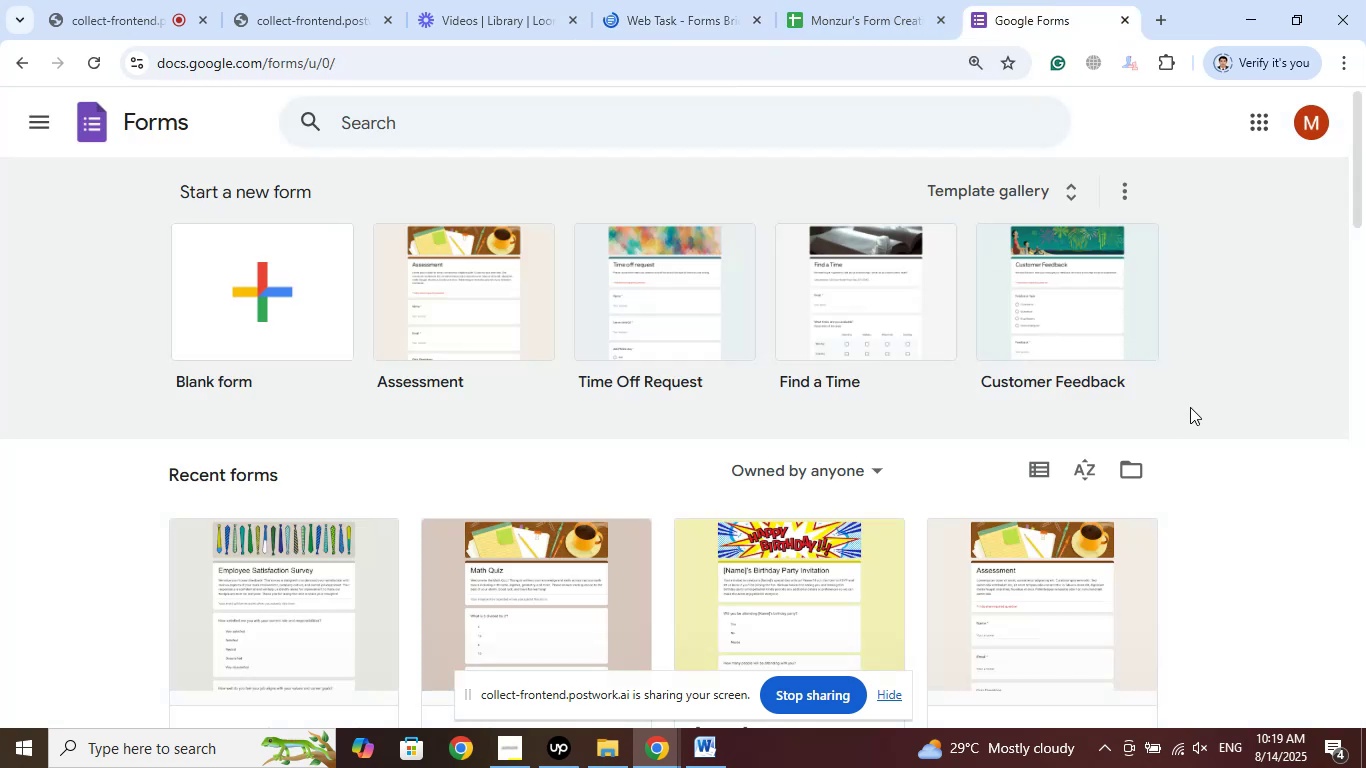 
scroll: coordinate [1206, 391], scroll_direction: up, amount: 3.0
 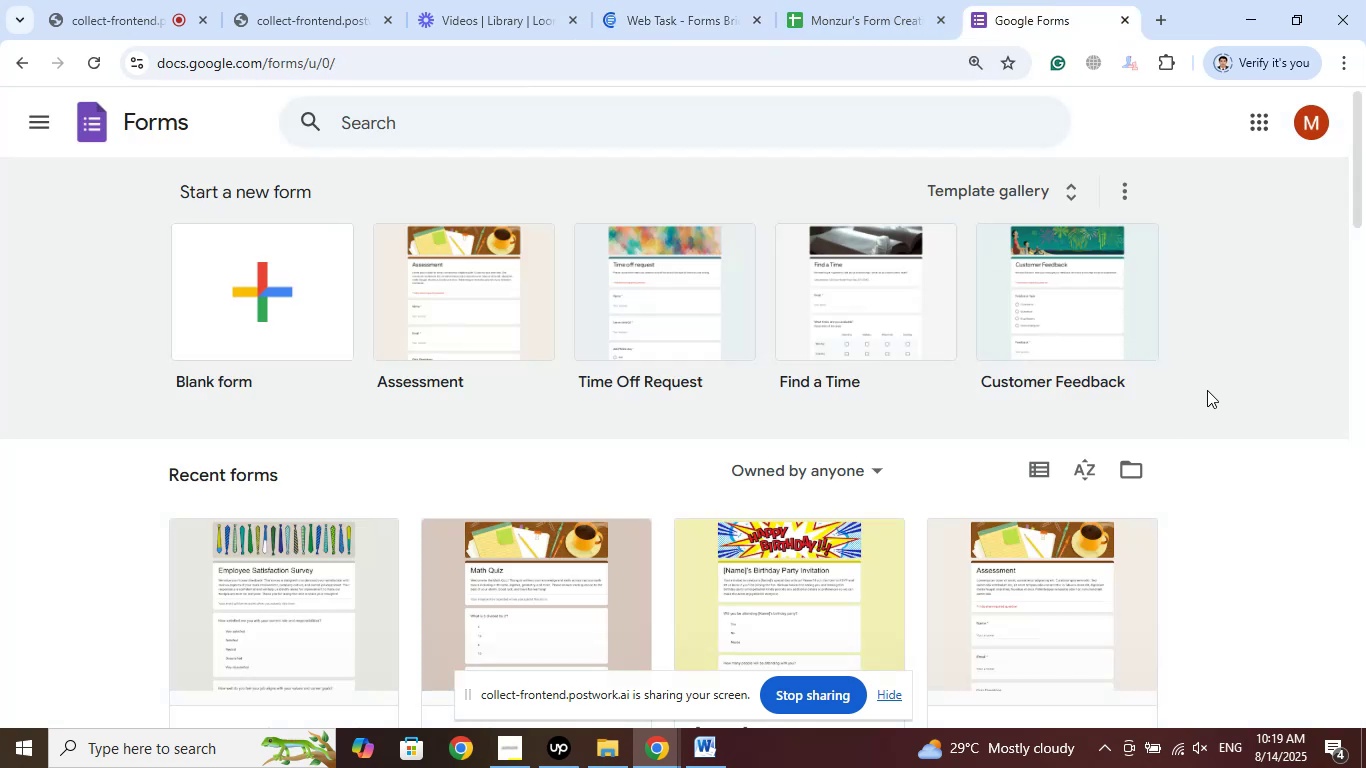 
scroll: coordinate [1207, 390], scroll_direction: down, amount: 1.0
 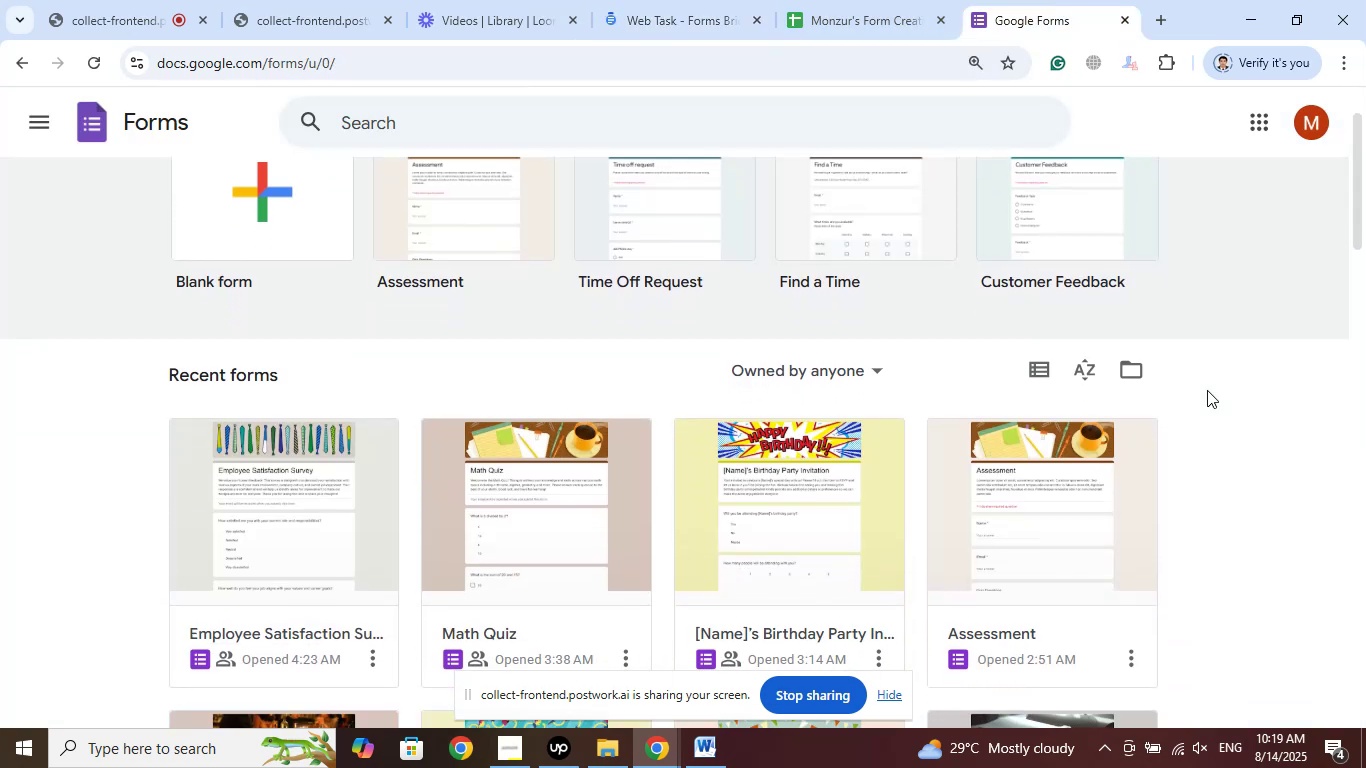 
scroll: coordinate [1207, 390], scroll_direction: up, amount: 2.0
 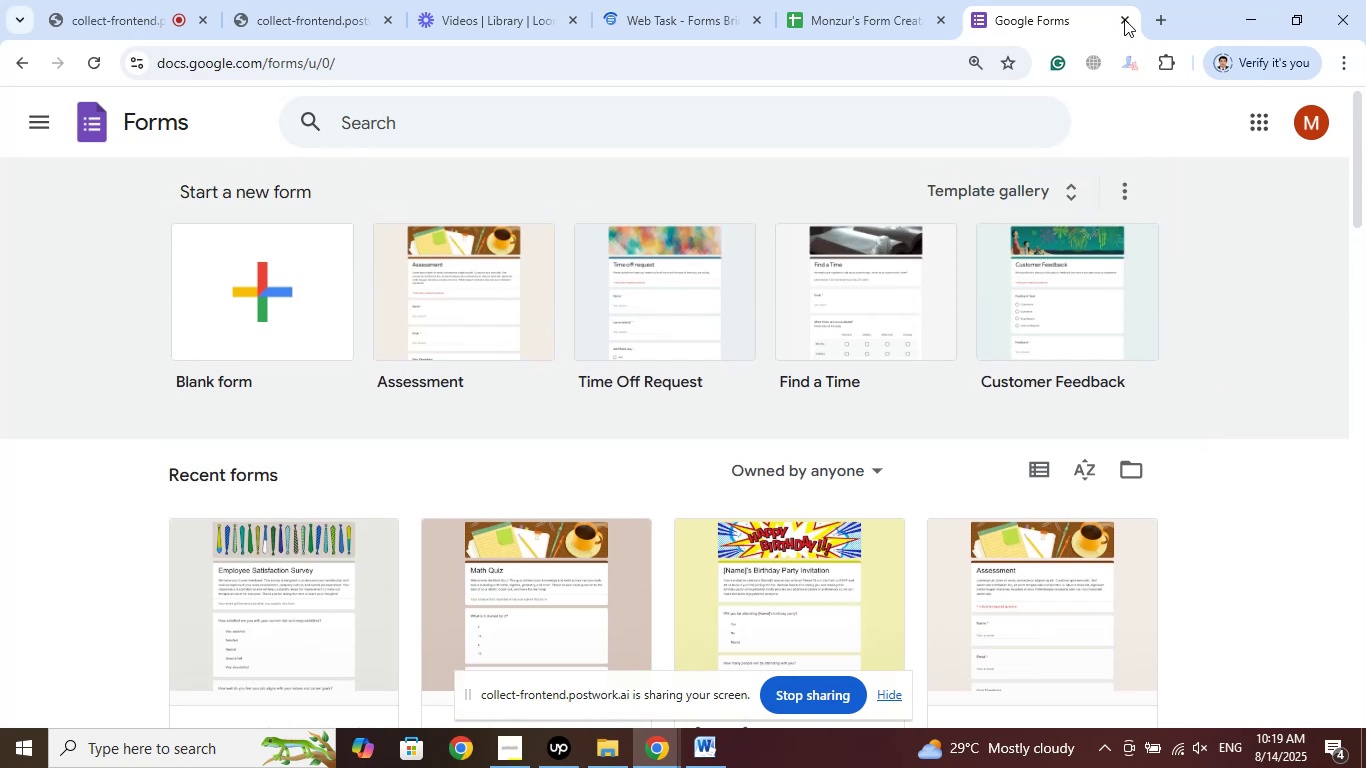 
left_click([1168, 18])
 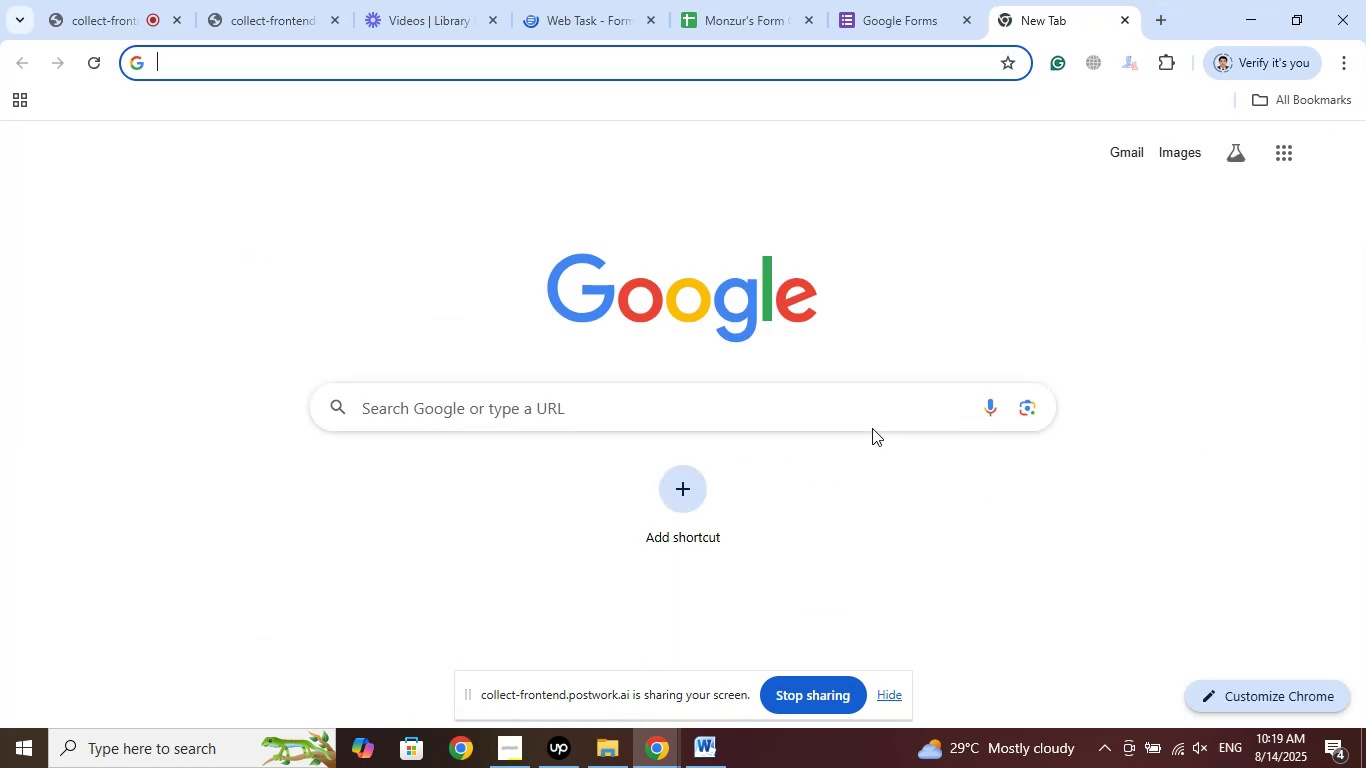 
type(per)
 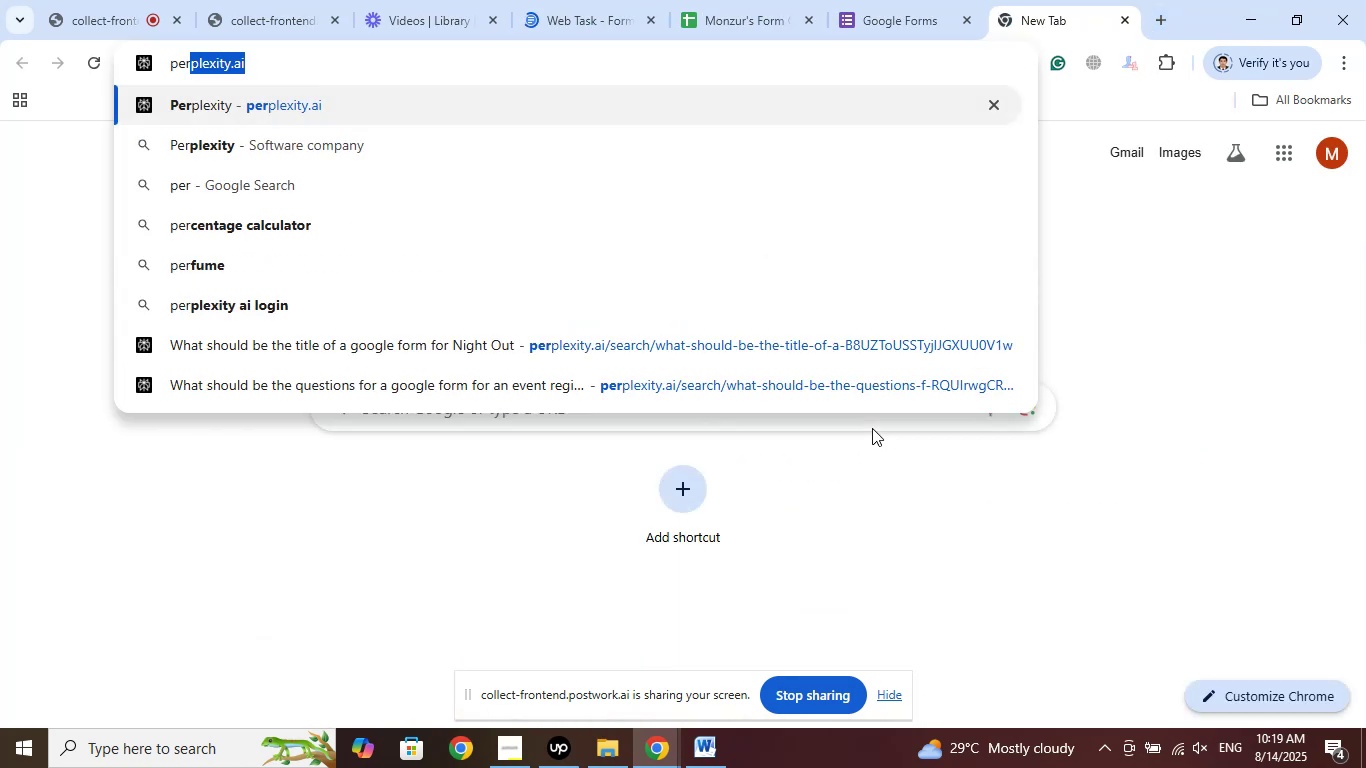 
key(ArrowRight)
 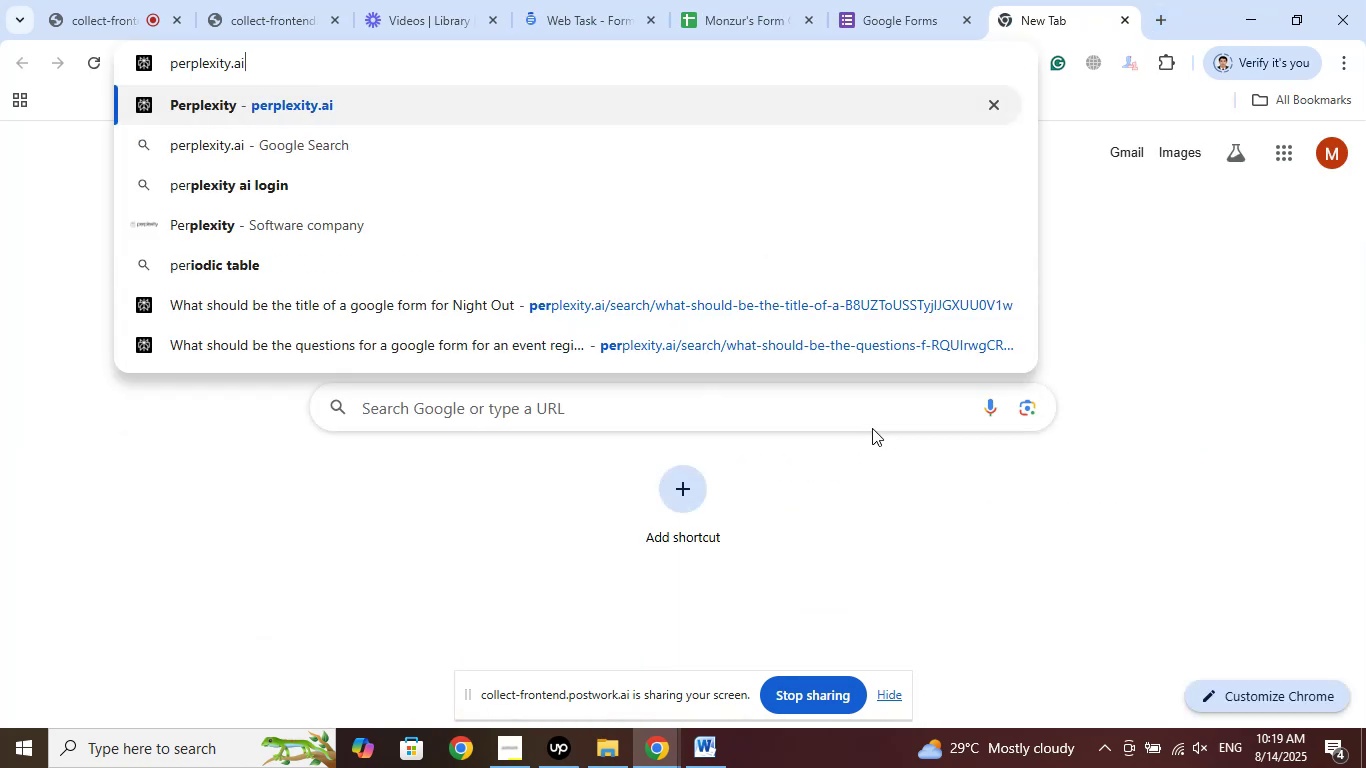 
key(Enter)
 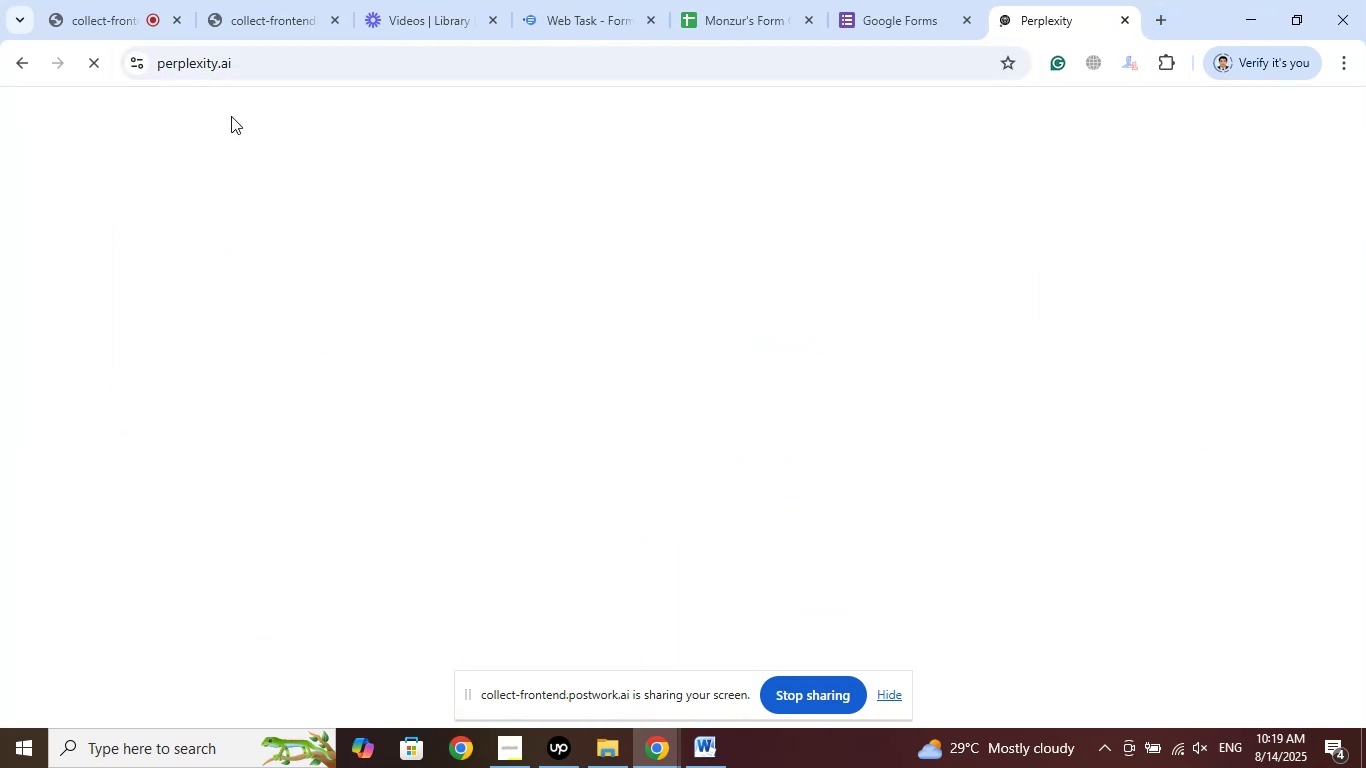 
left_click([135, 0])
 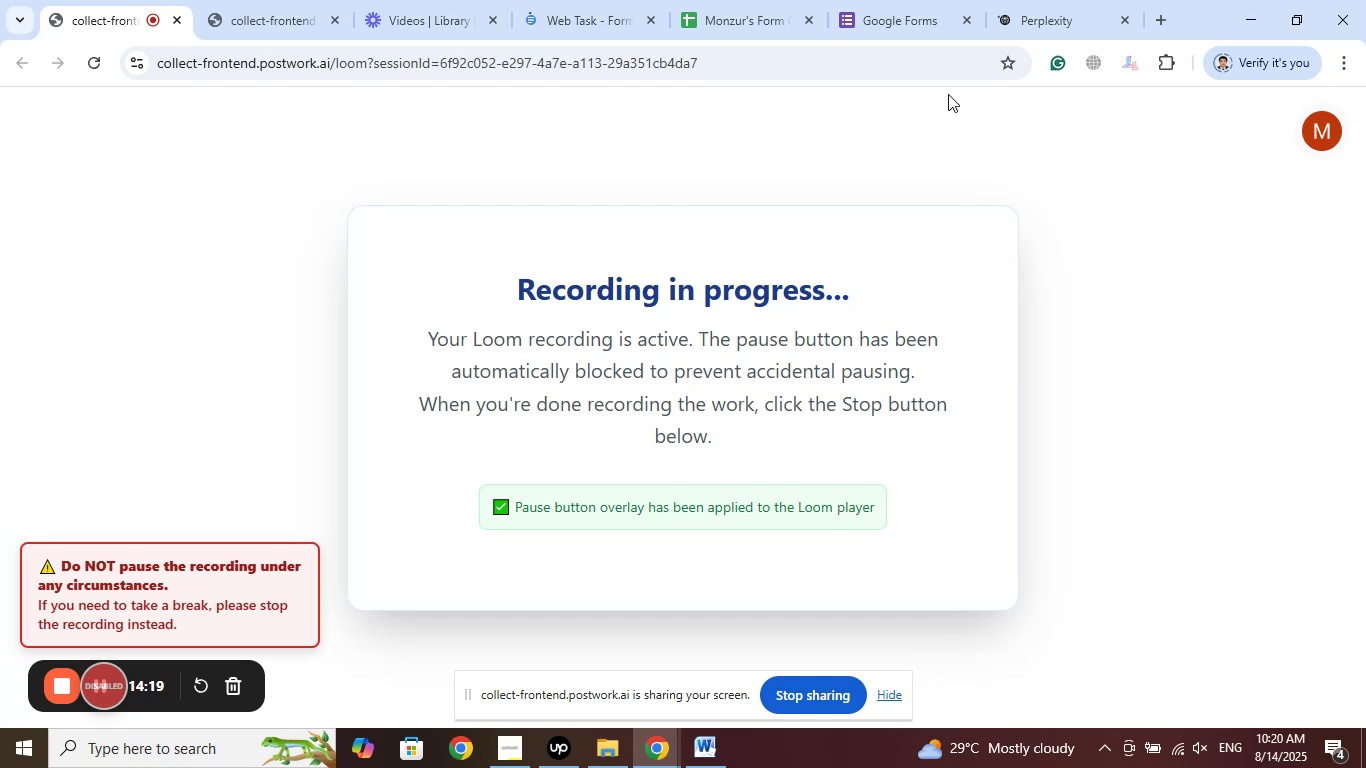 
left_click([1046, 0])
 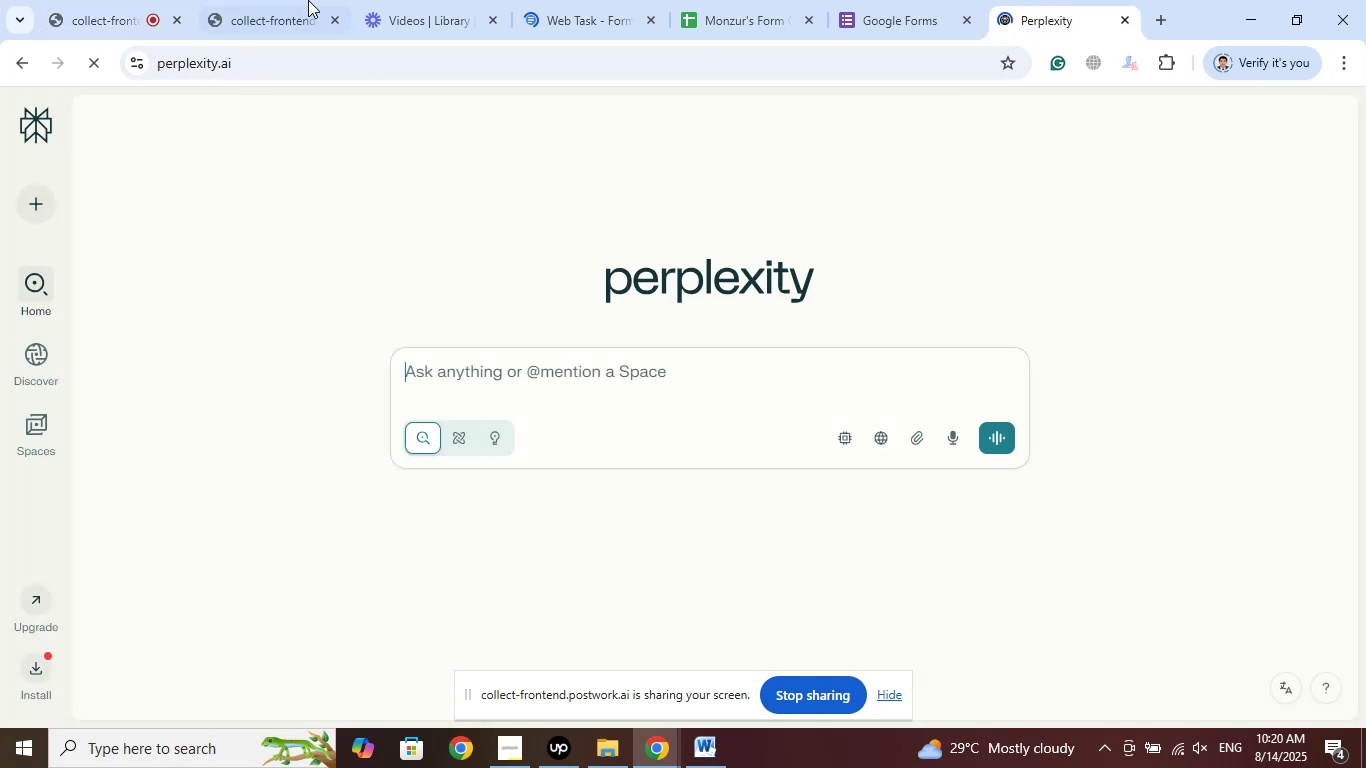 
left_click([267, 0])
 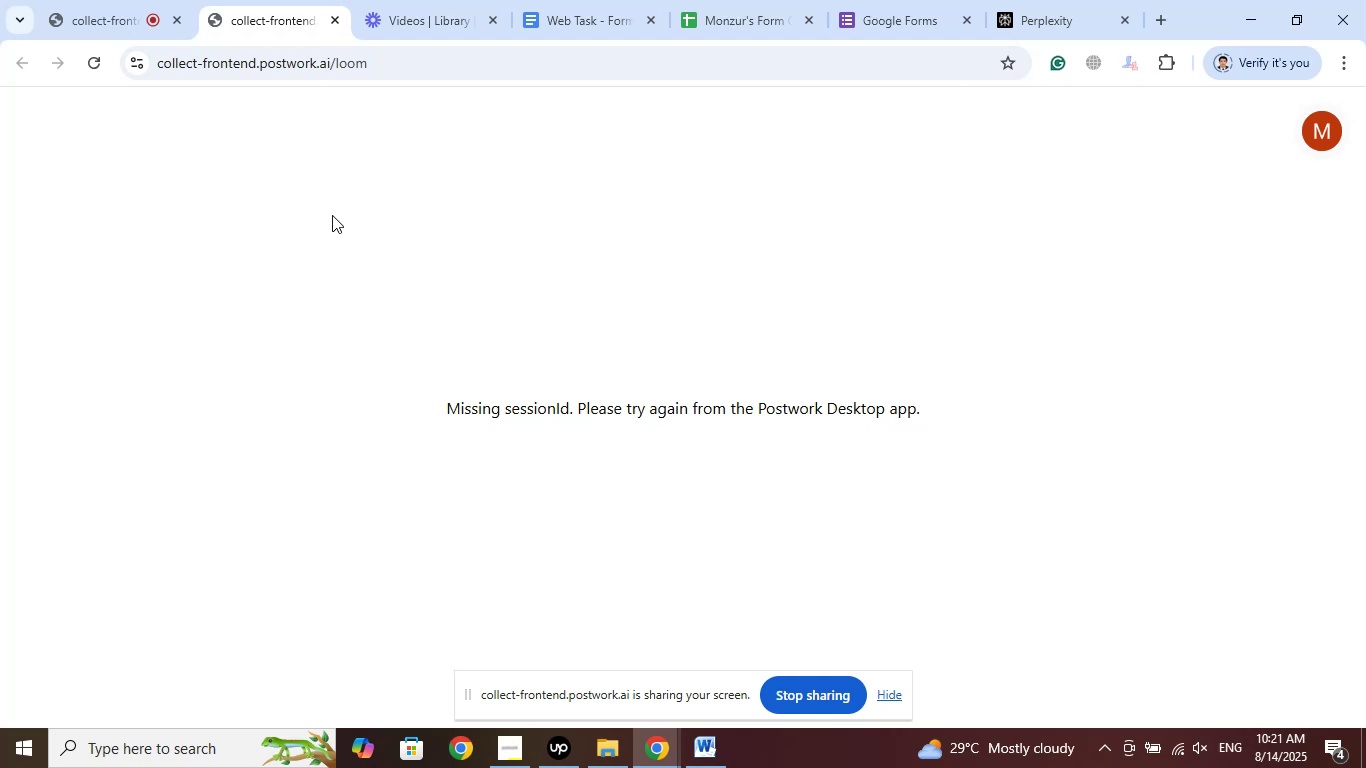 
wait(92.13)
 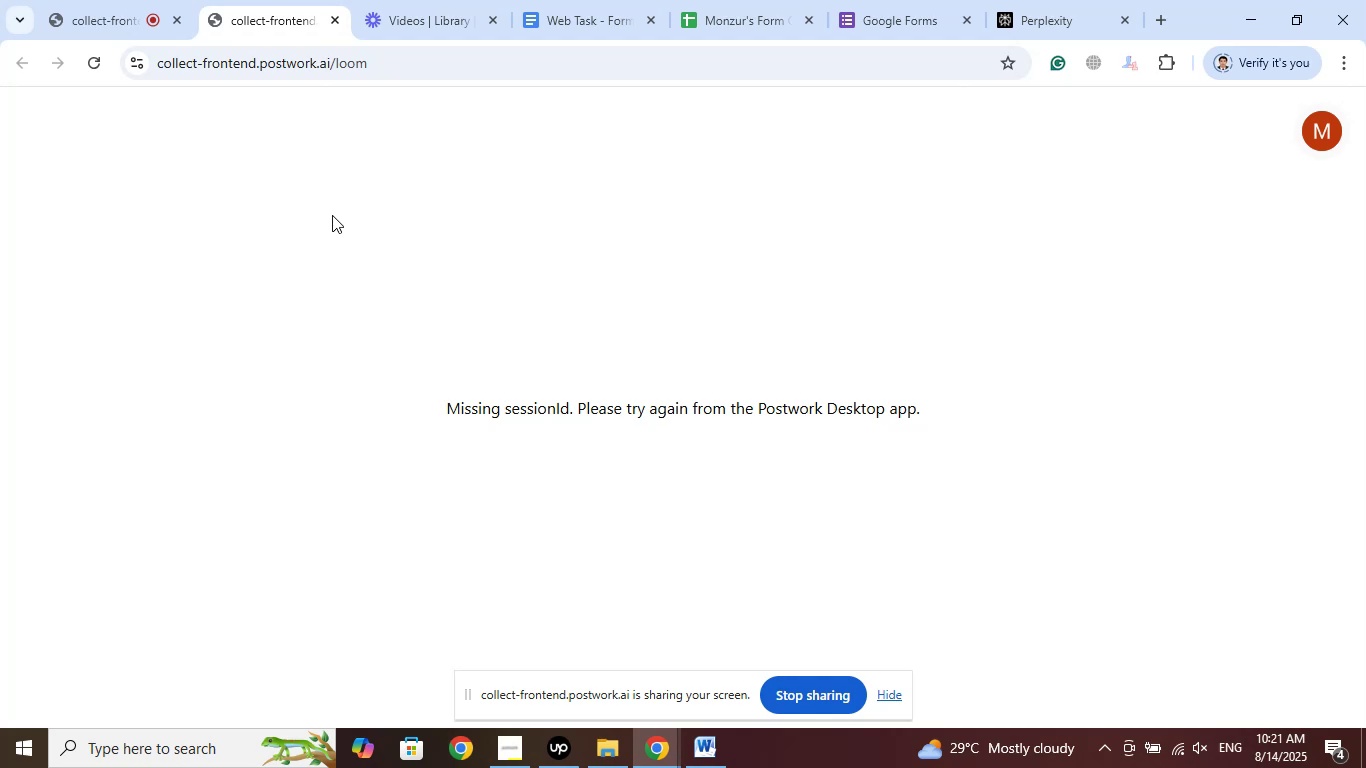 
left_click([413, 0])
 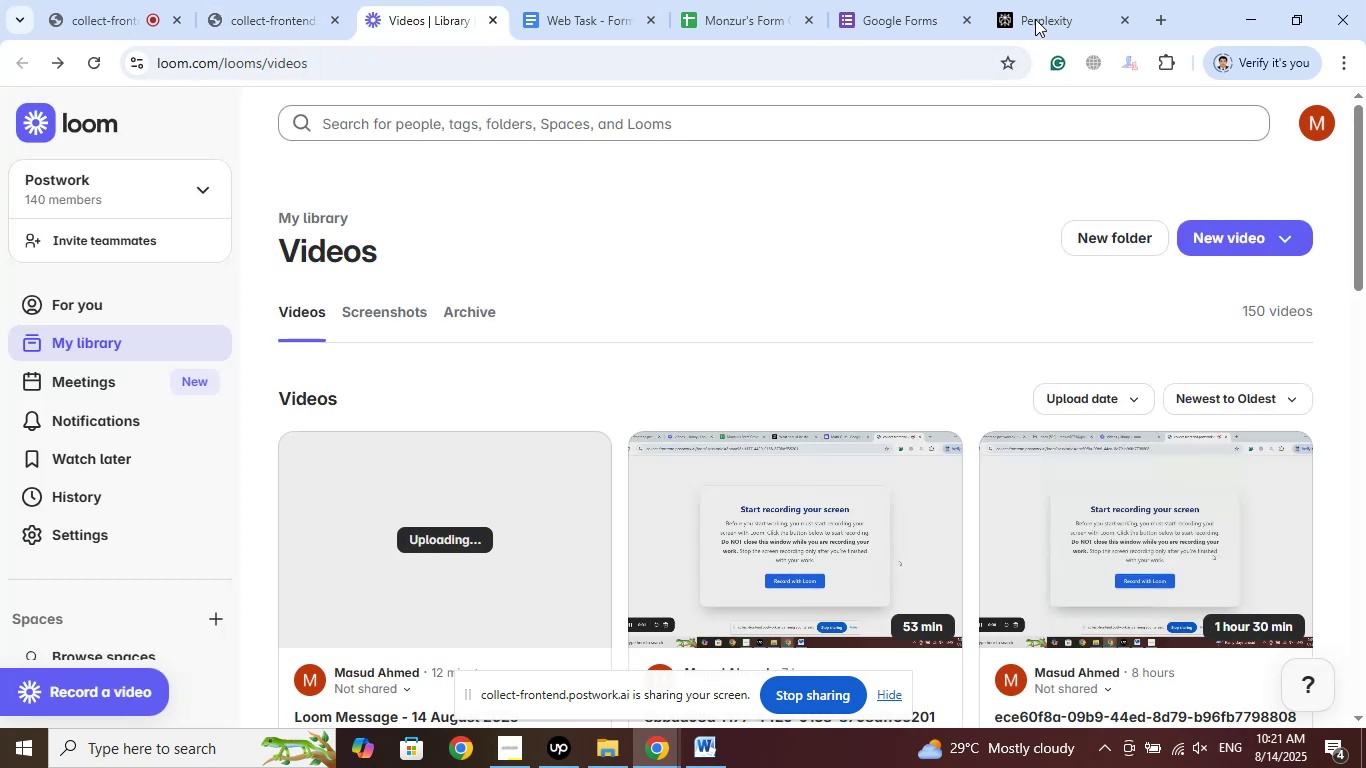 
left_click([1050, 0])
 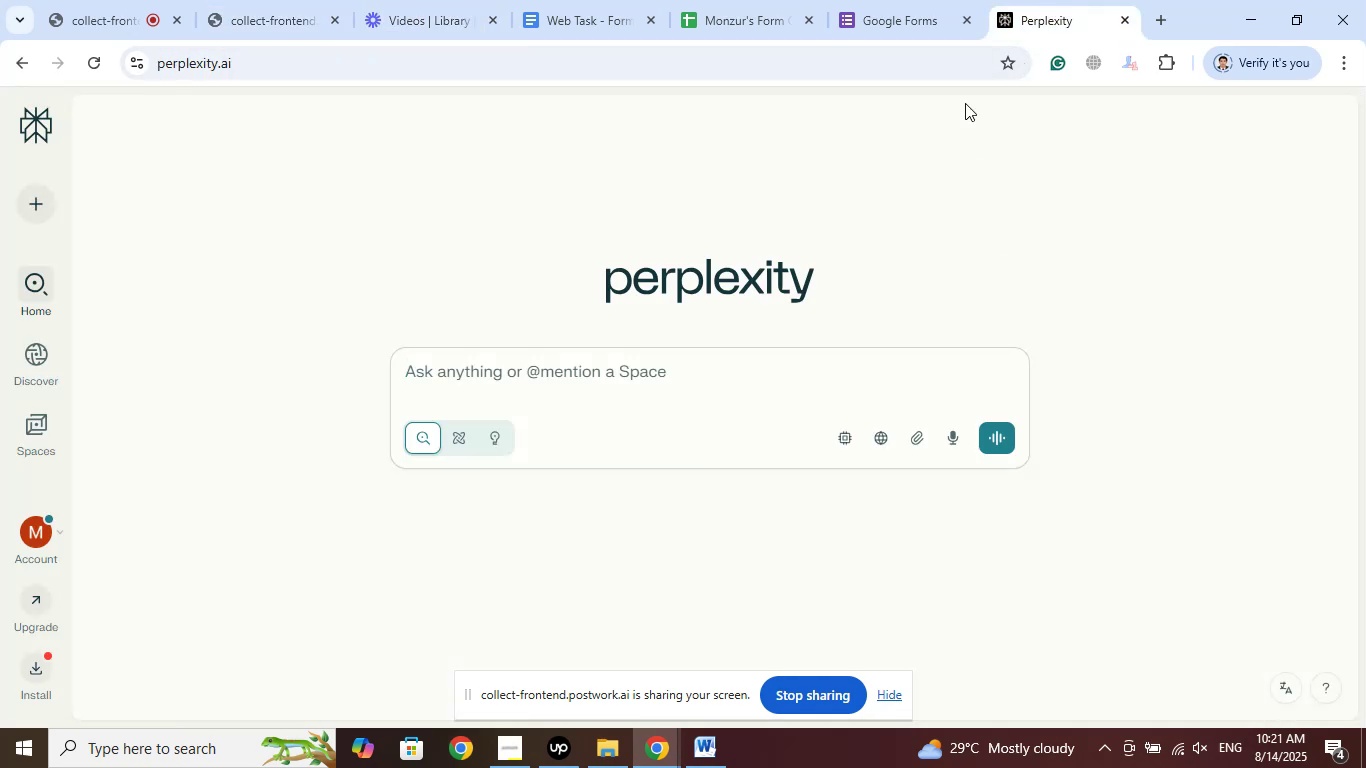 
left_click_drag(start_coordinate=[1034, 0], to_coordinate=[897, 0])
 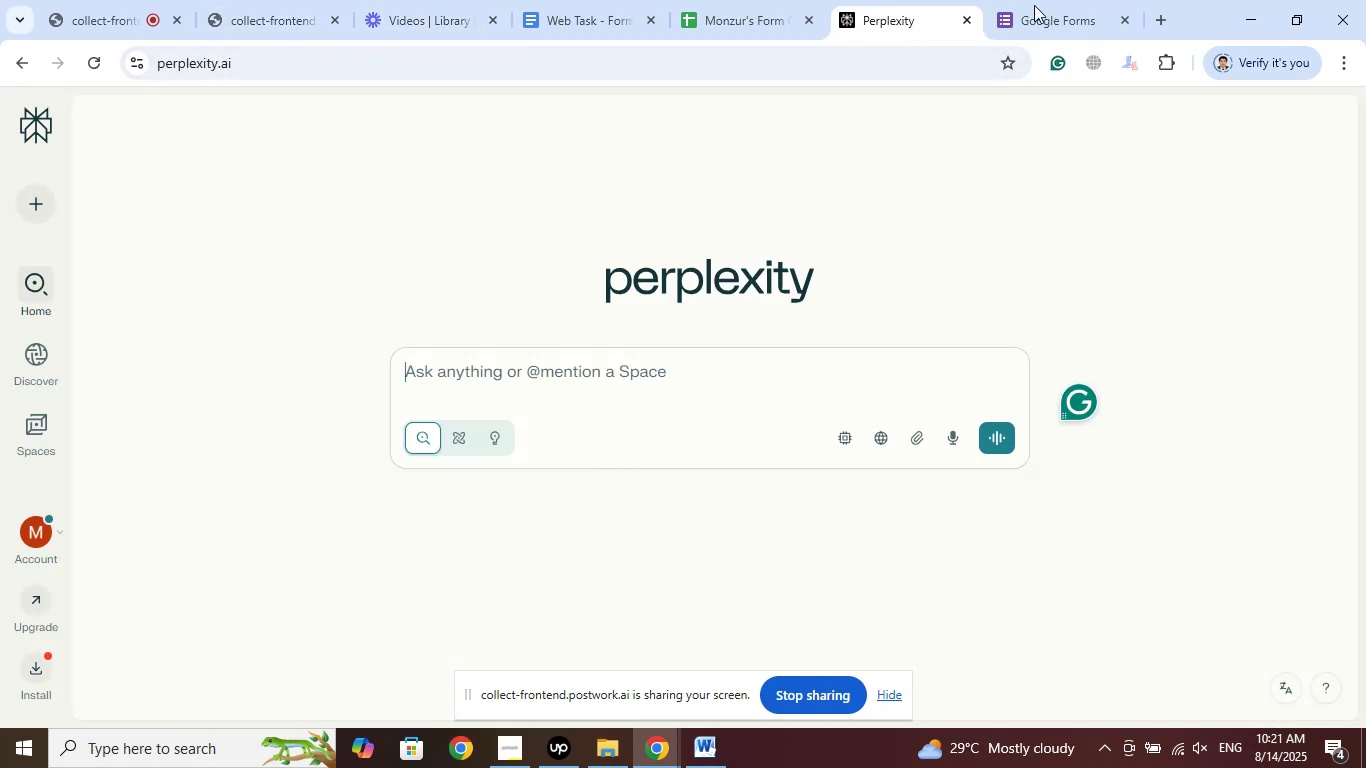 
left_click([1037, 0])
 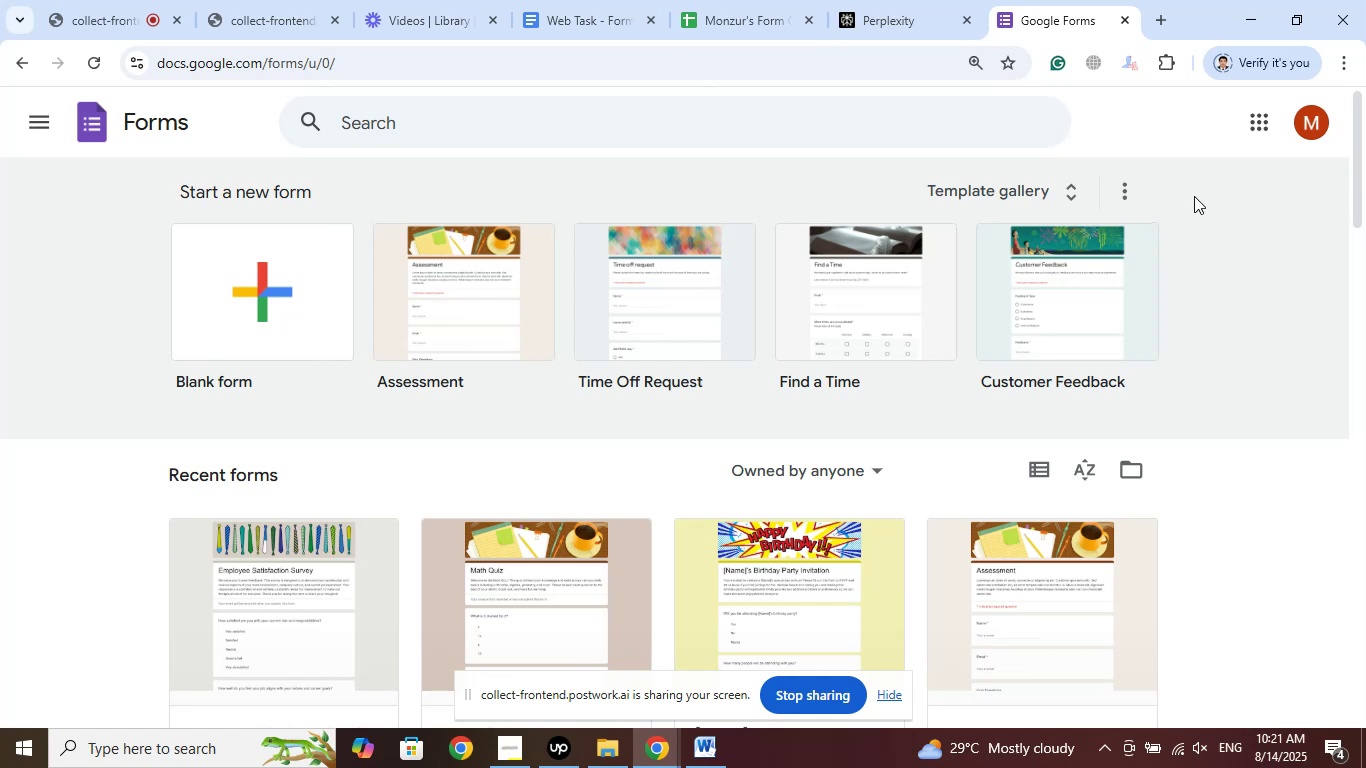 
wait(6.83)
 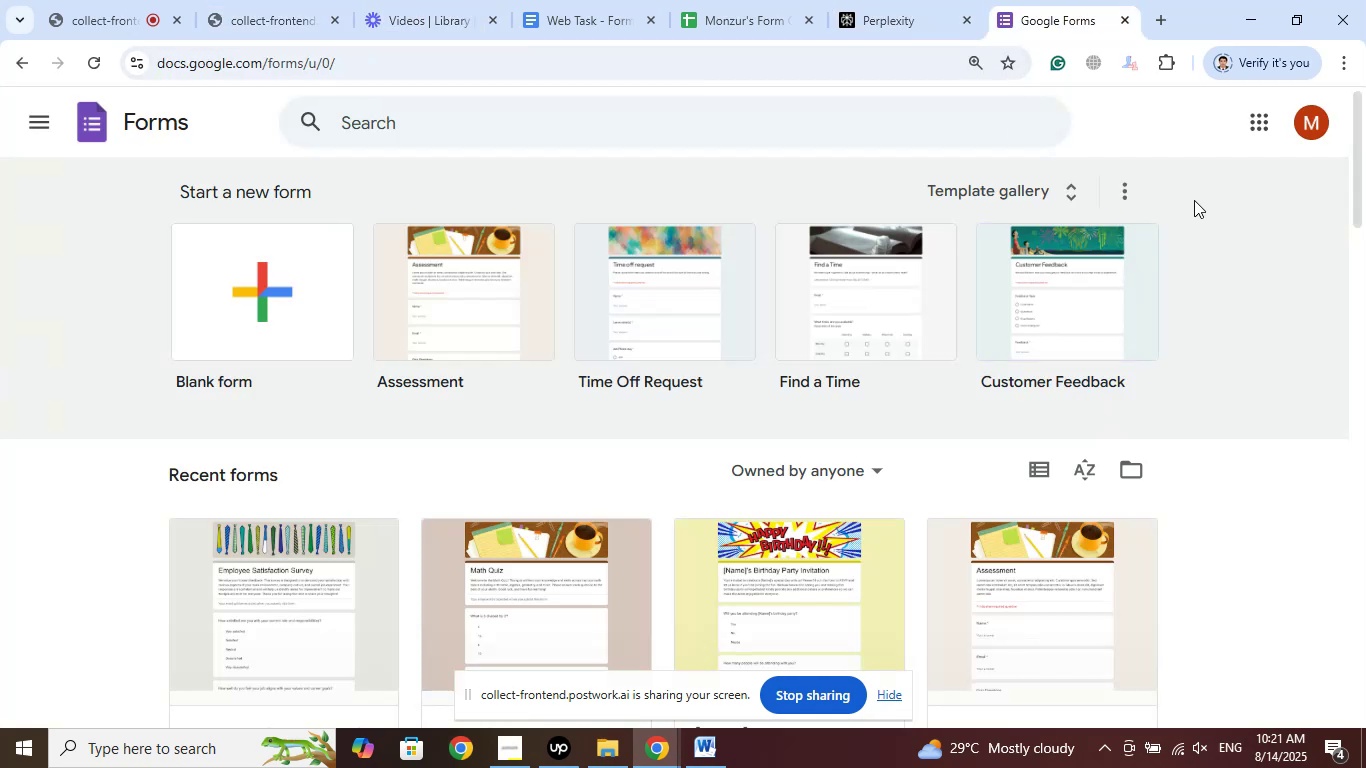 
left_click([1083, 201])
 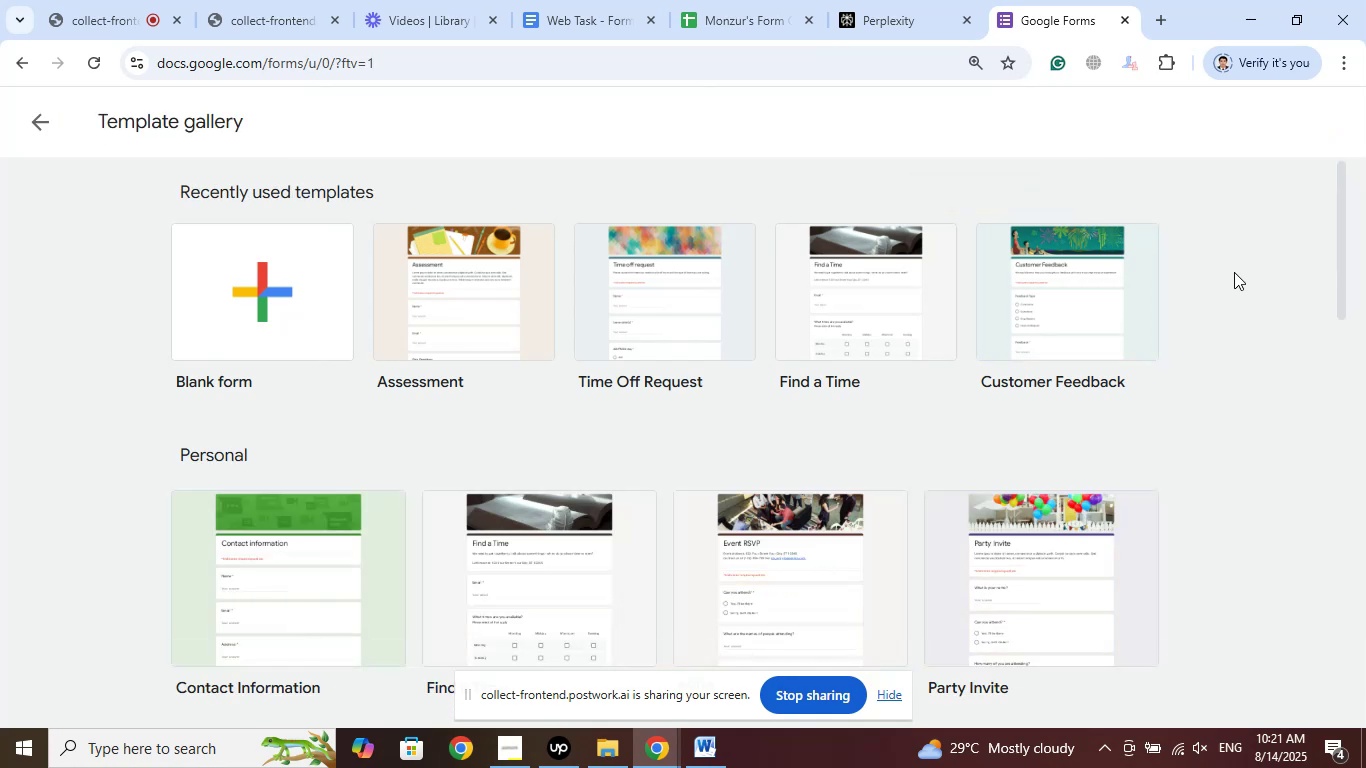 
scroll: coordinate [1234, 272], scroll_direction: up, amount: 1.0
 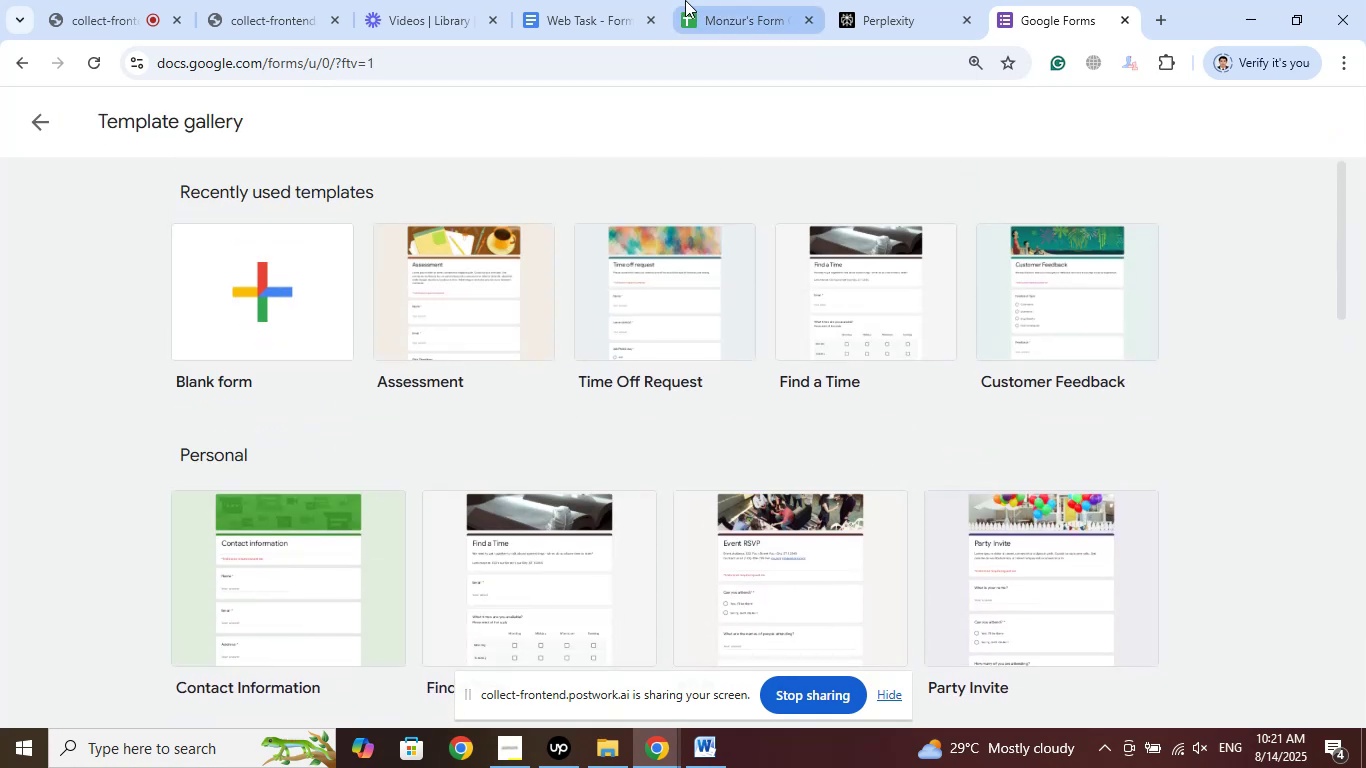 
left_click([597, 0])
 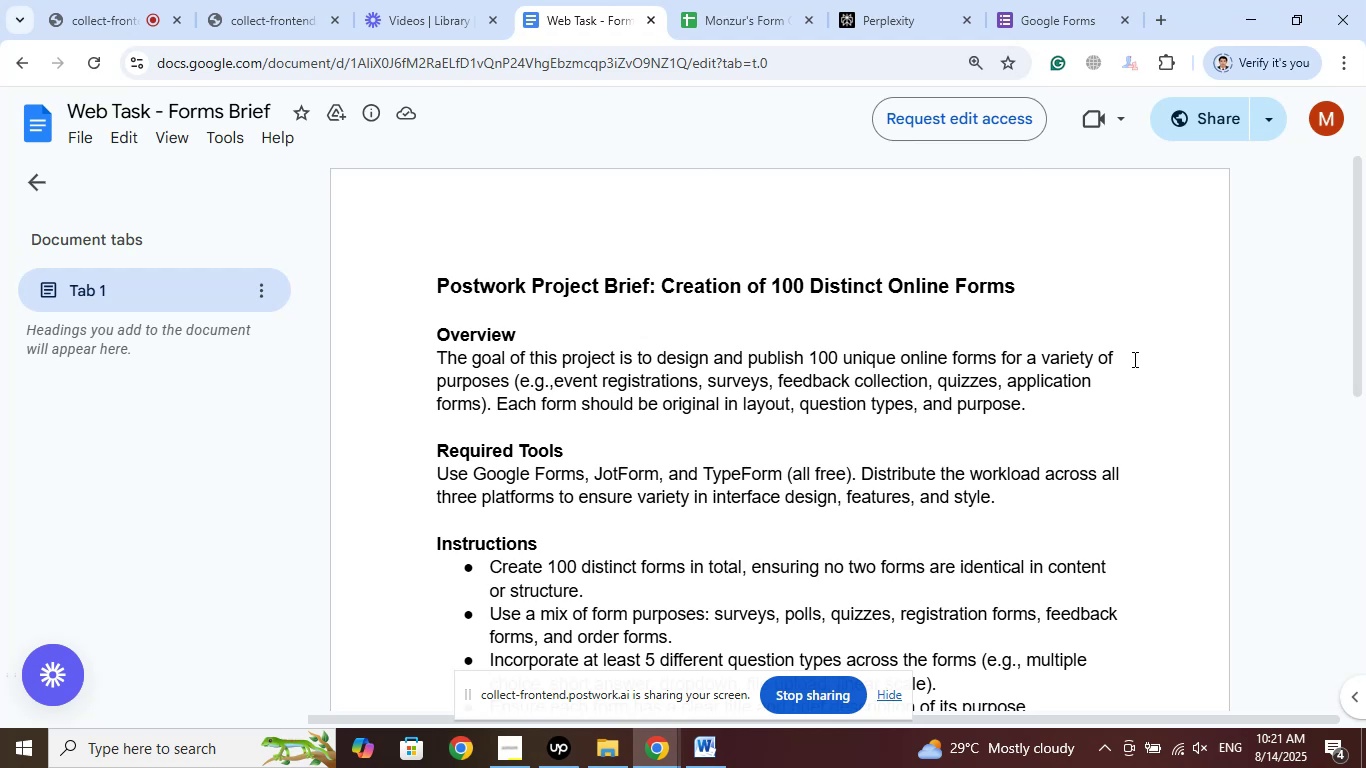 
scroll: coordinate [1133, 359], scroll_direction: down, amount: 2.0
 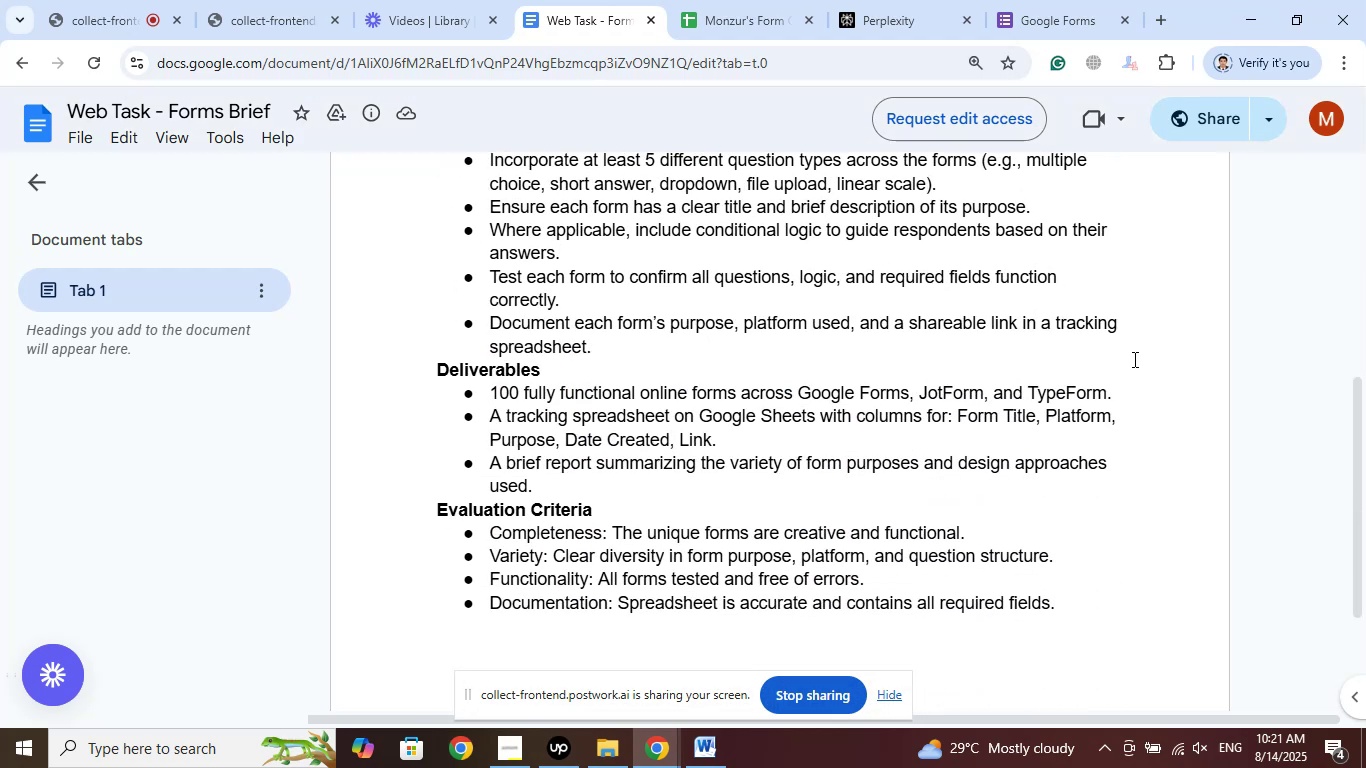 
scroll: coordinate [1133, 359], scroll_direction: up, amount: 3.0
 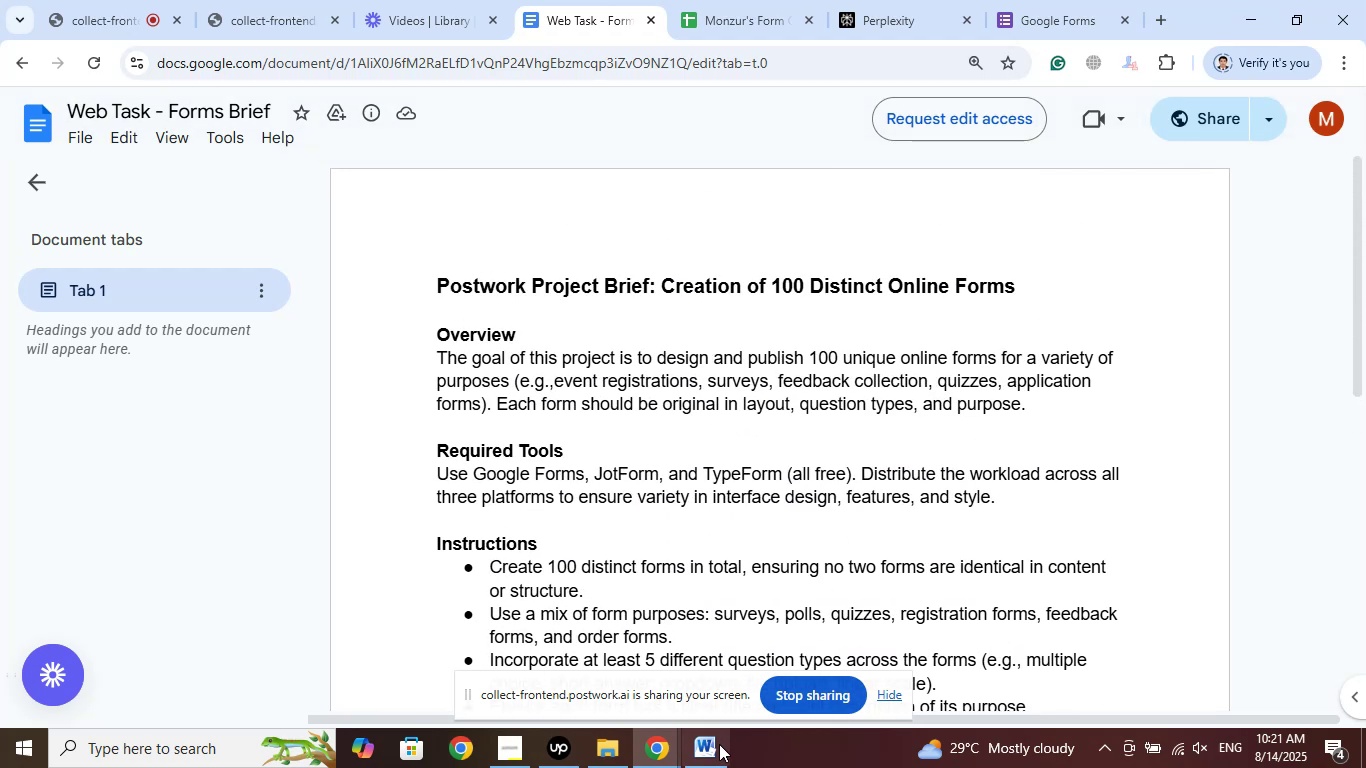 
left_click([705, 752])
 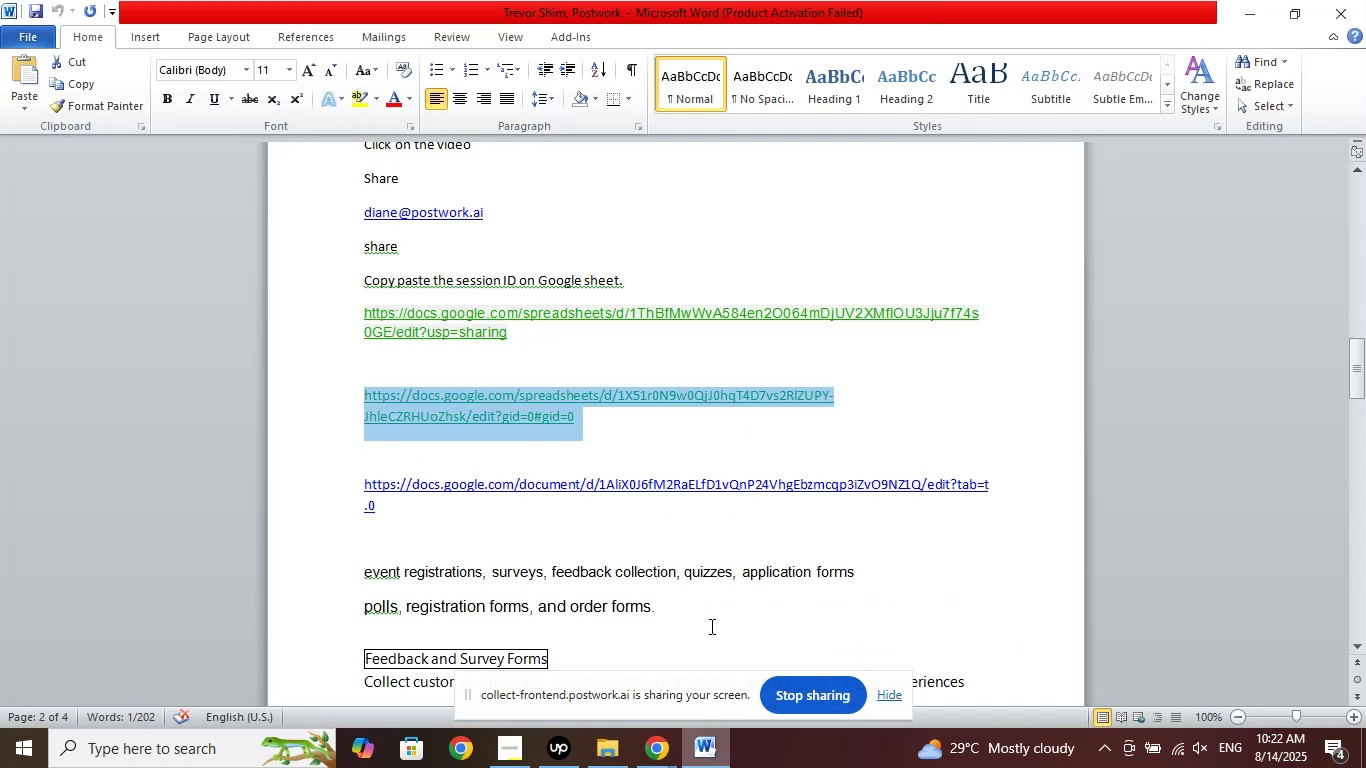 
scroll: coordinate [687, 499], scroll_direction: down, amount: 4.0
 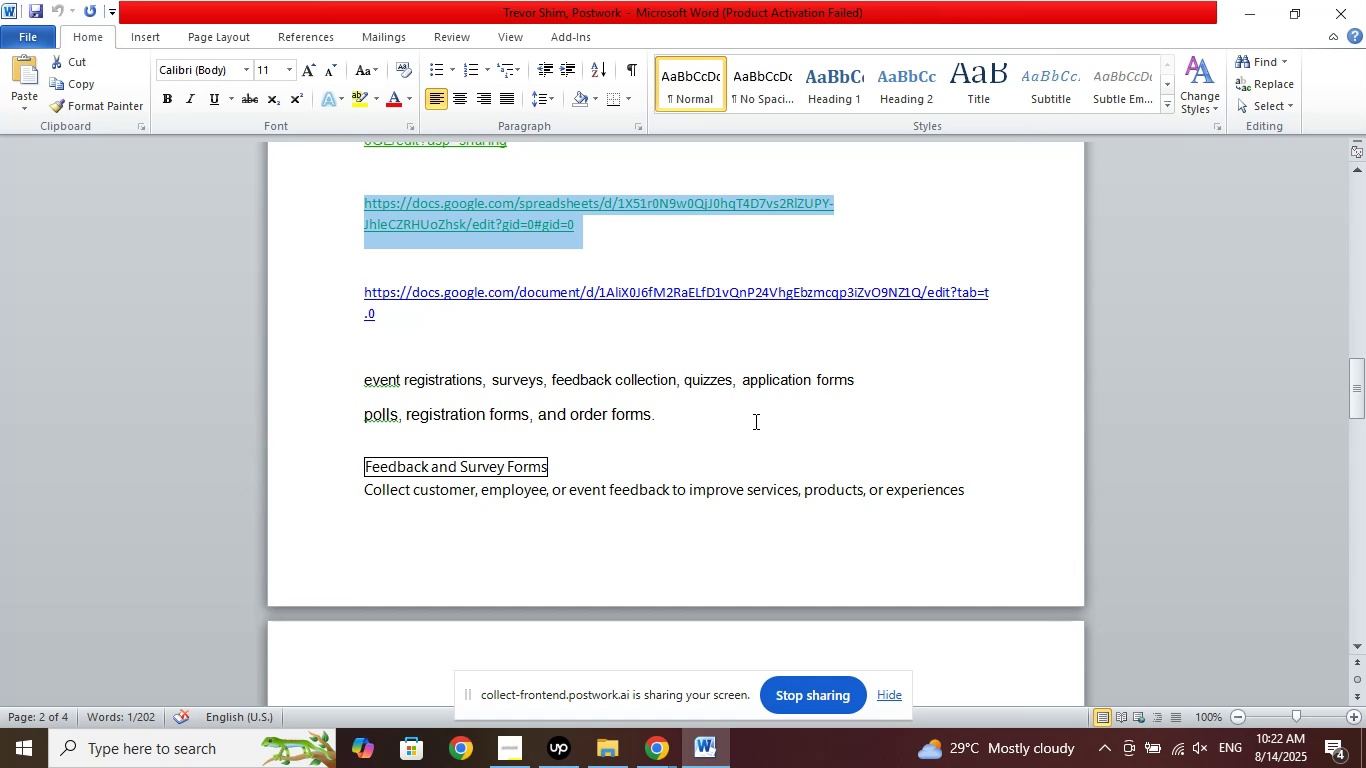 
left_click([759, 416])
 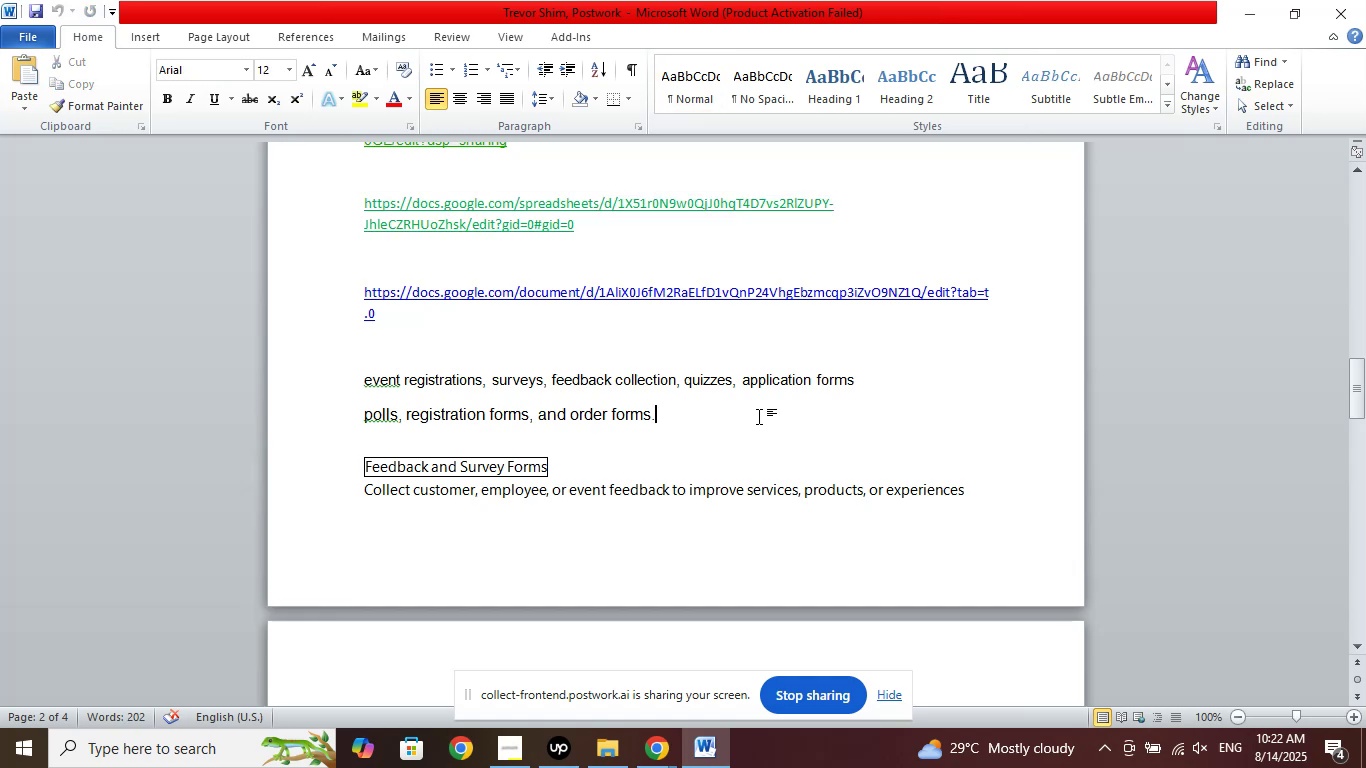 
wait(9.75)
 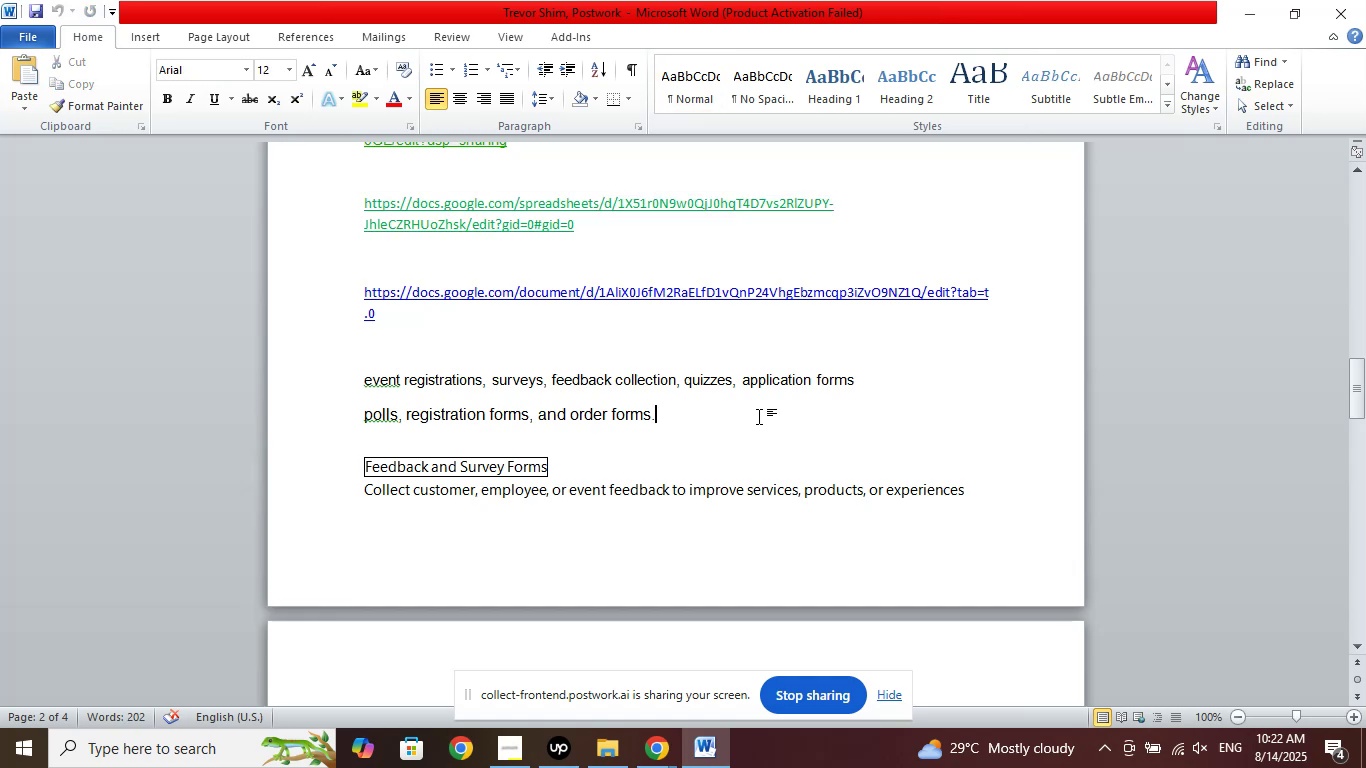 
left_click([604, 669])
 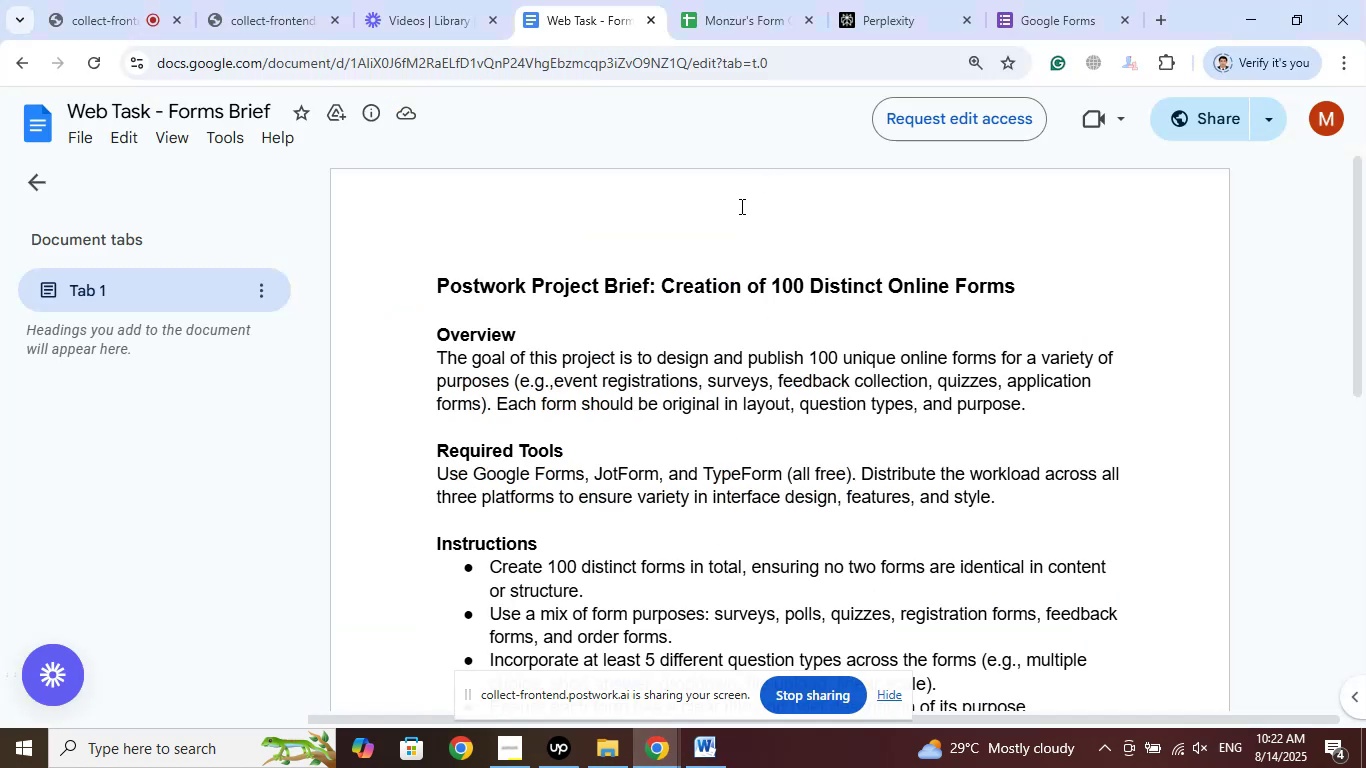 
wait(8.2)
 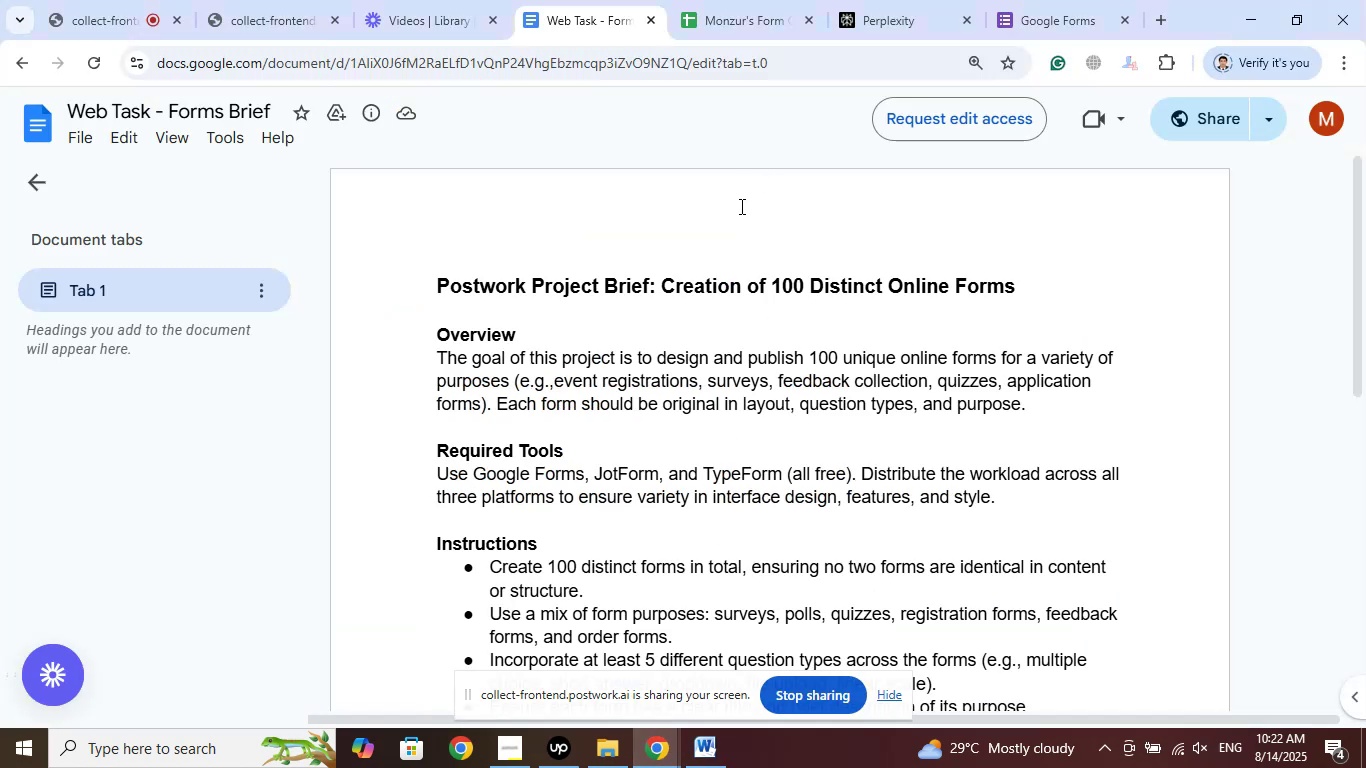 
left_click([755, 0])
 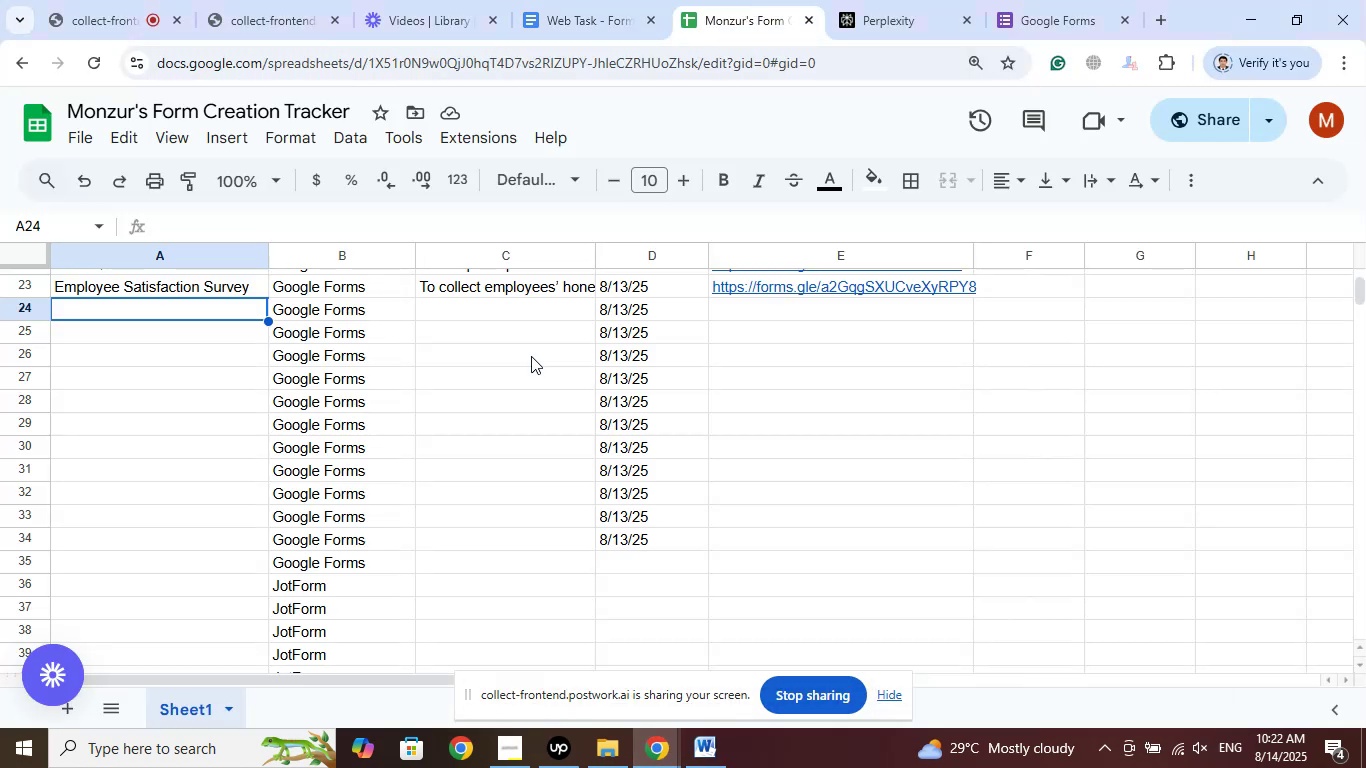 
scroll: coordinate [397, 380], scroll_direction: up, amount: 11.0
 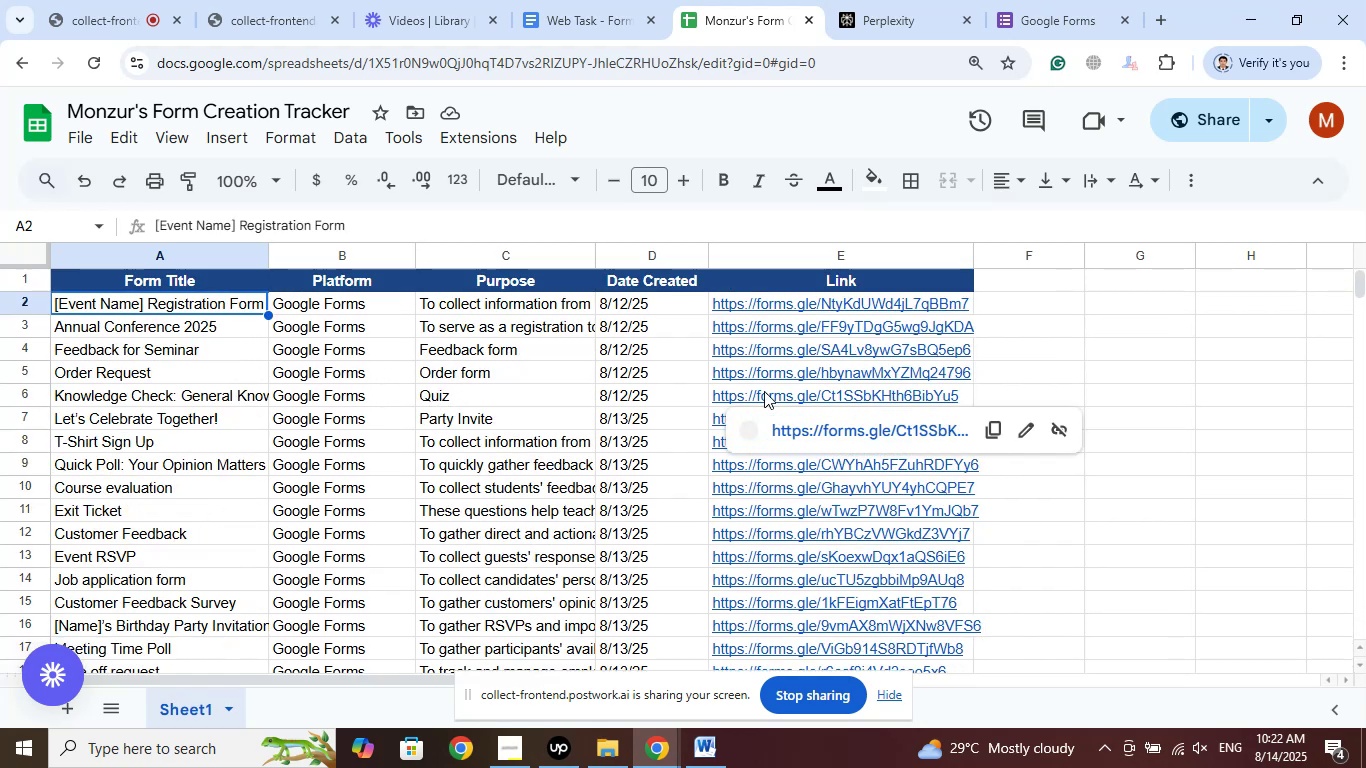 
key(ArrowDown)
 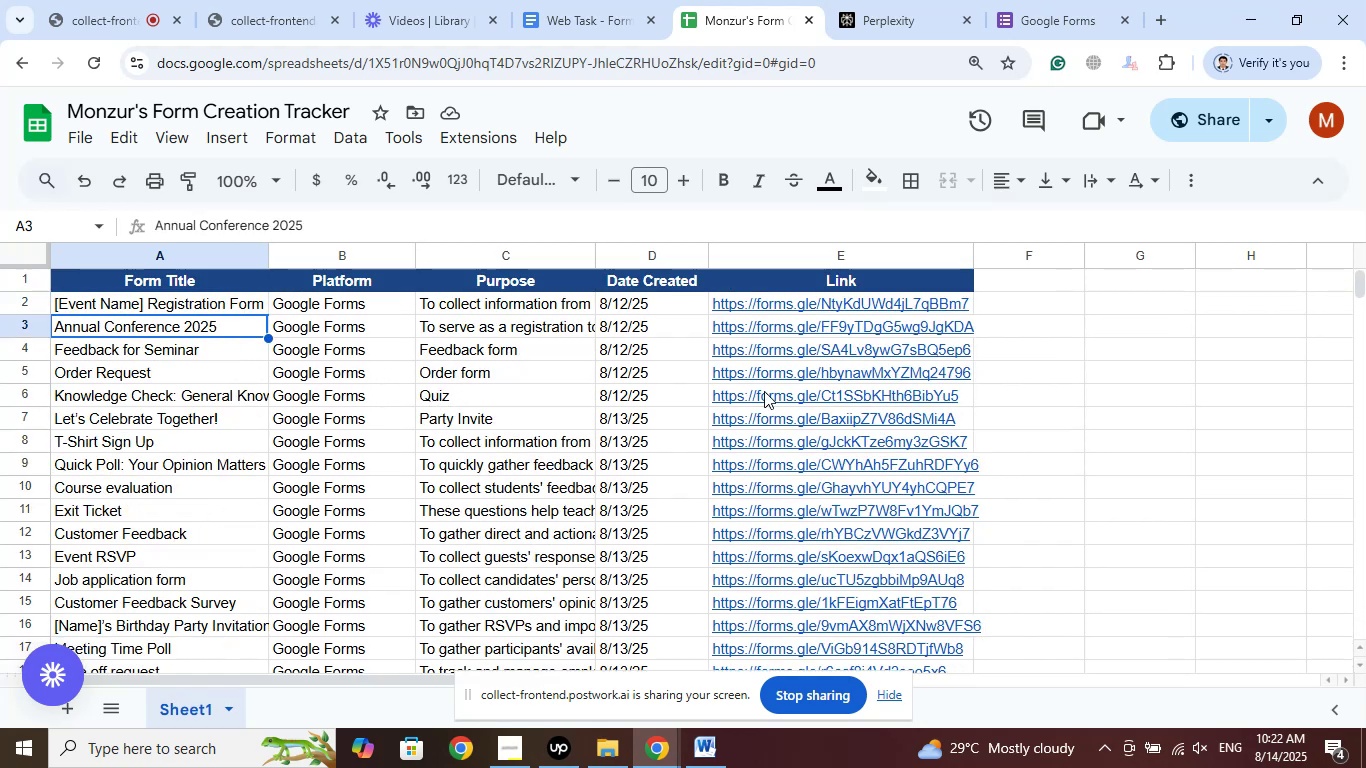 
key(ArrowDown)
 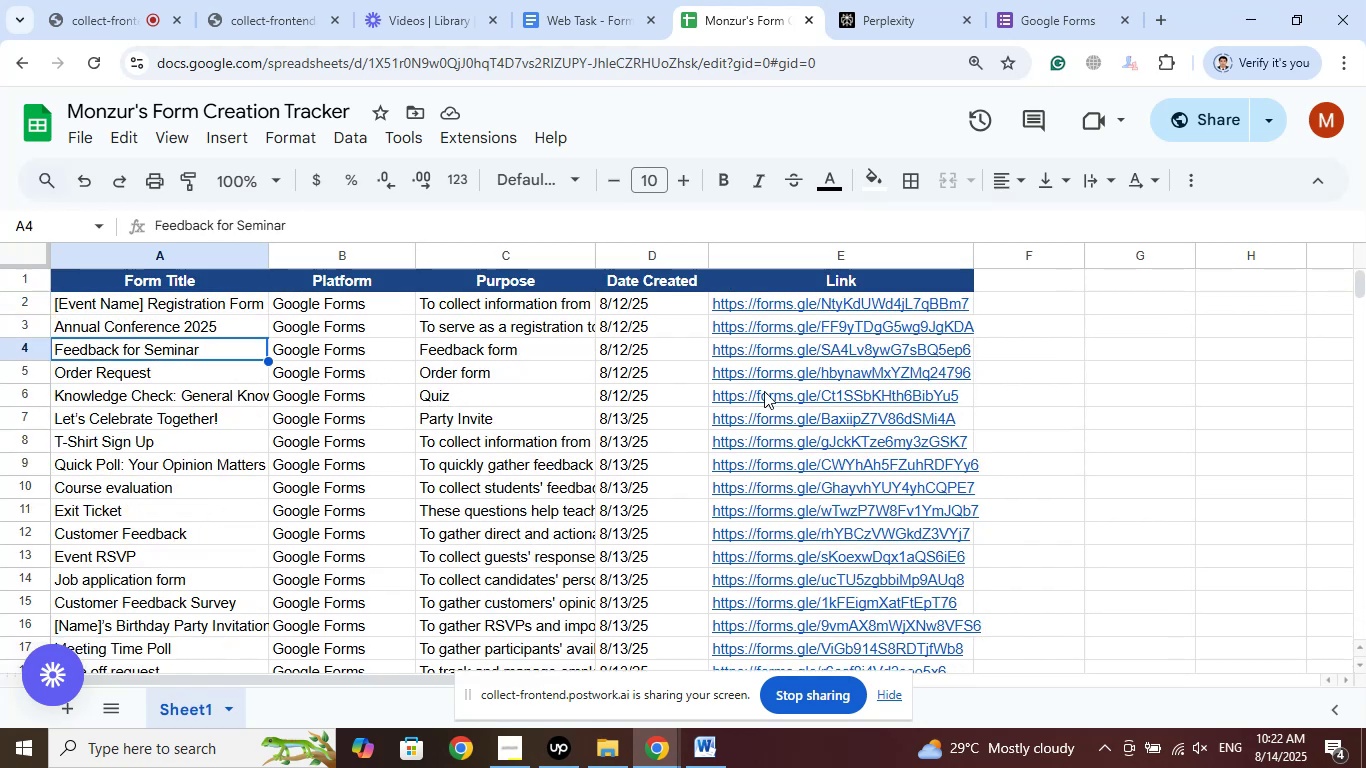 
key(ArrowDown)
 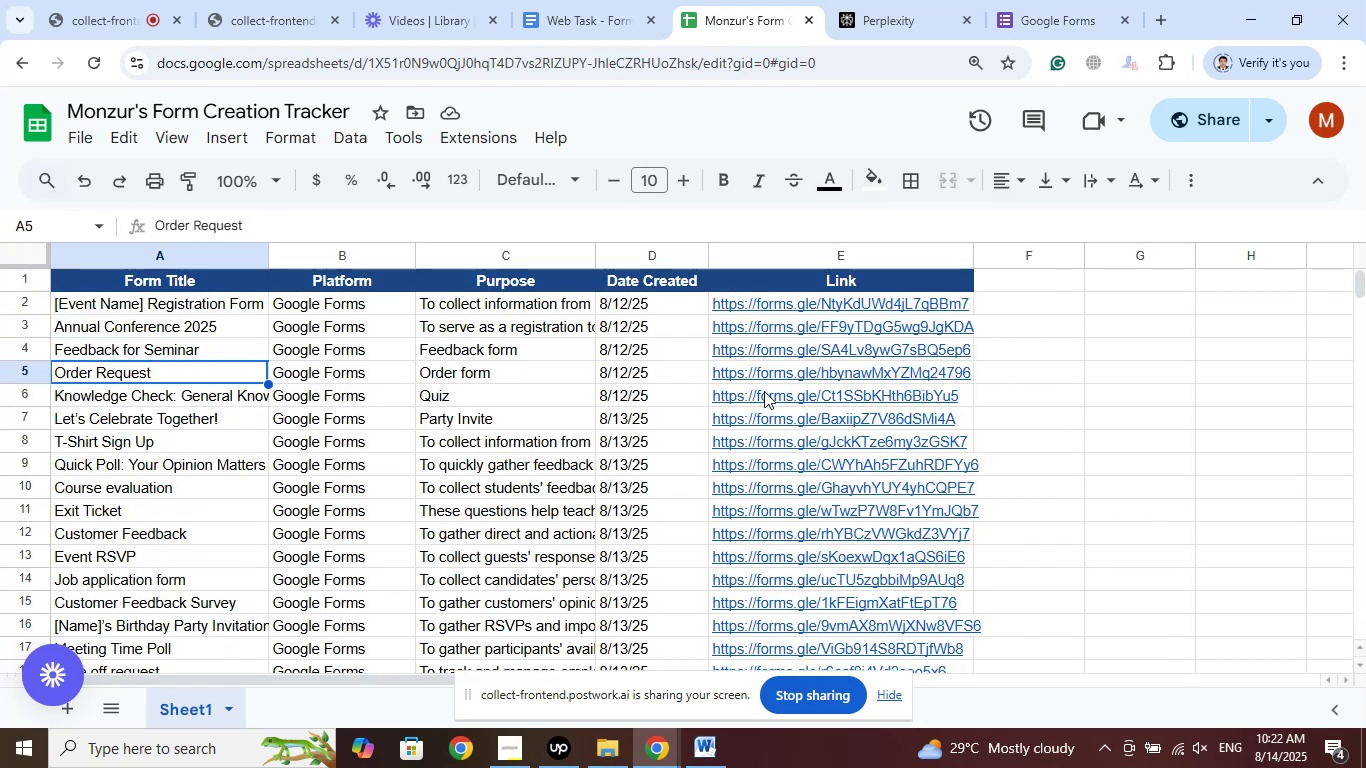 
key(ArrowDown)
 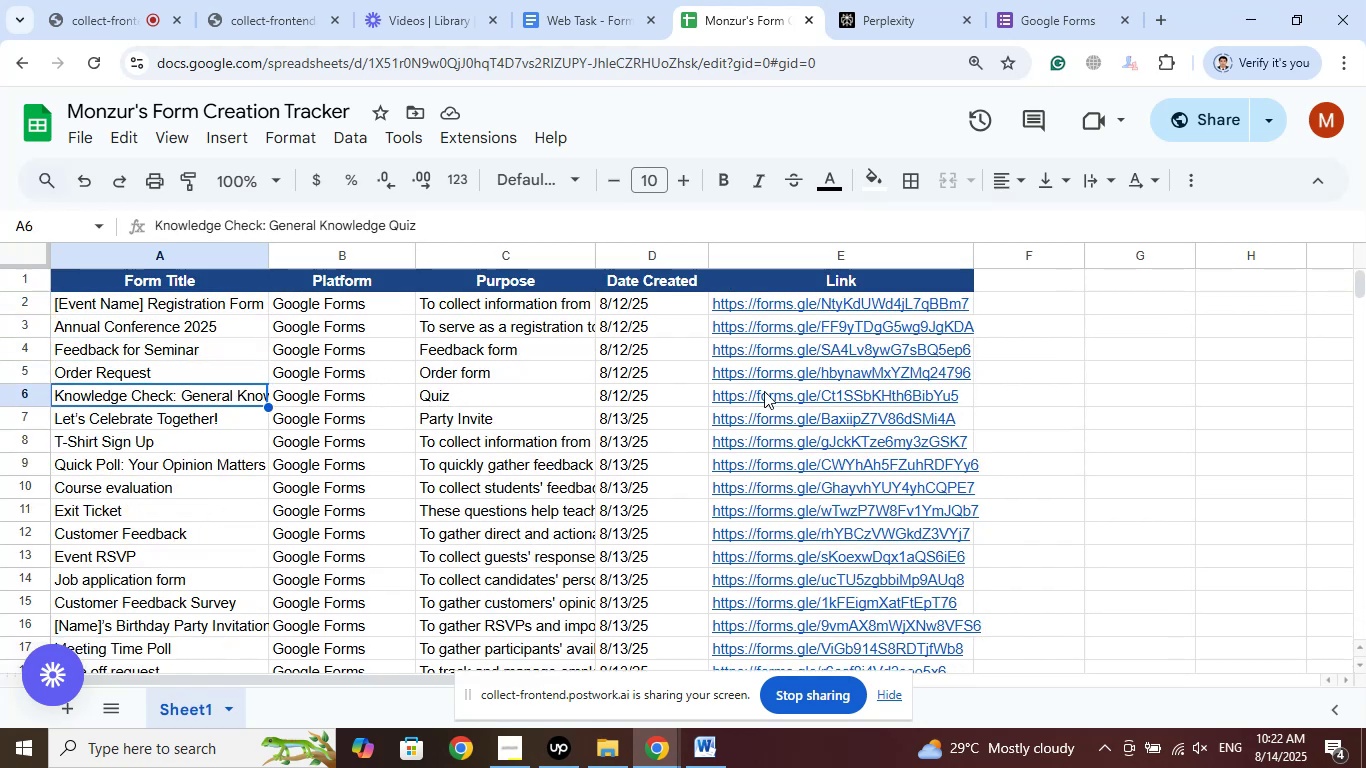 
key(ArrowDown)
 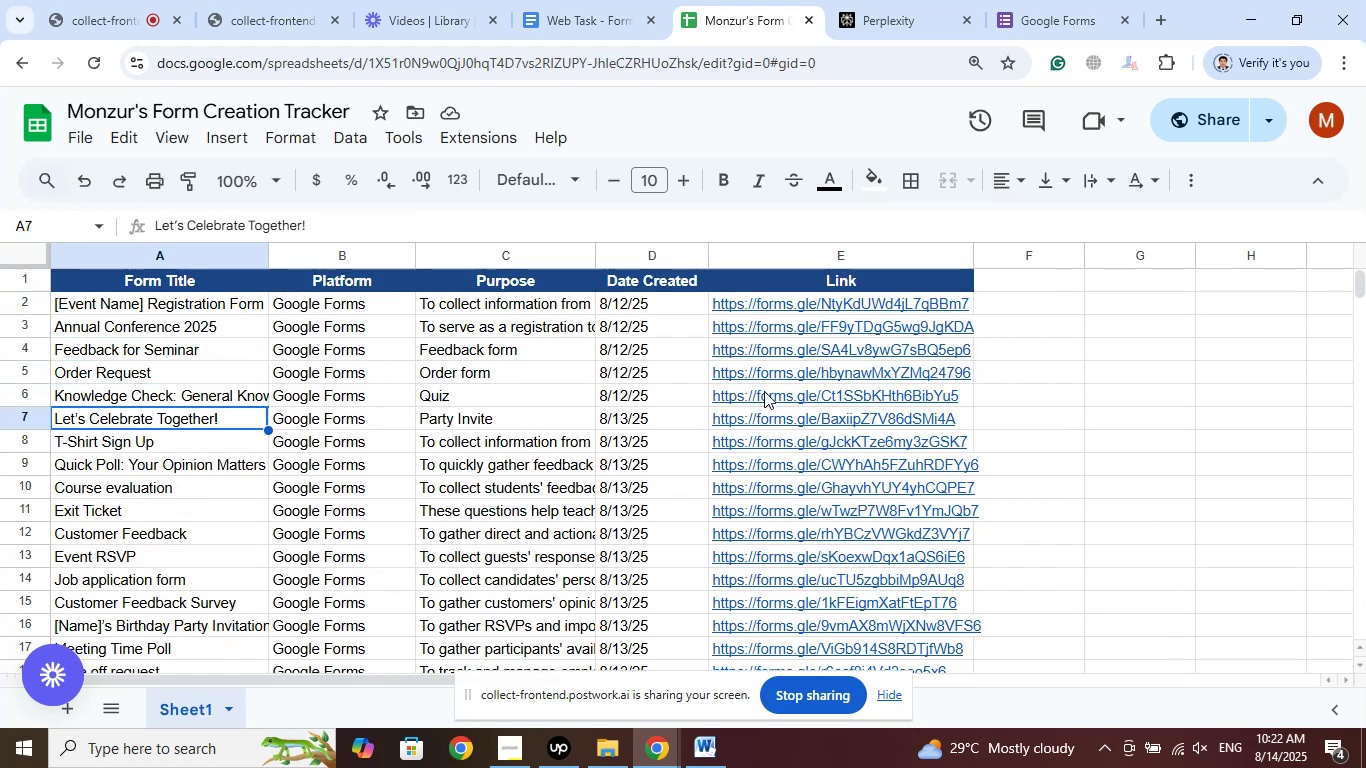 
key(ArrowDown)
 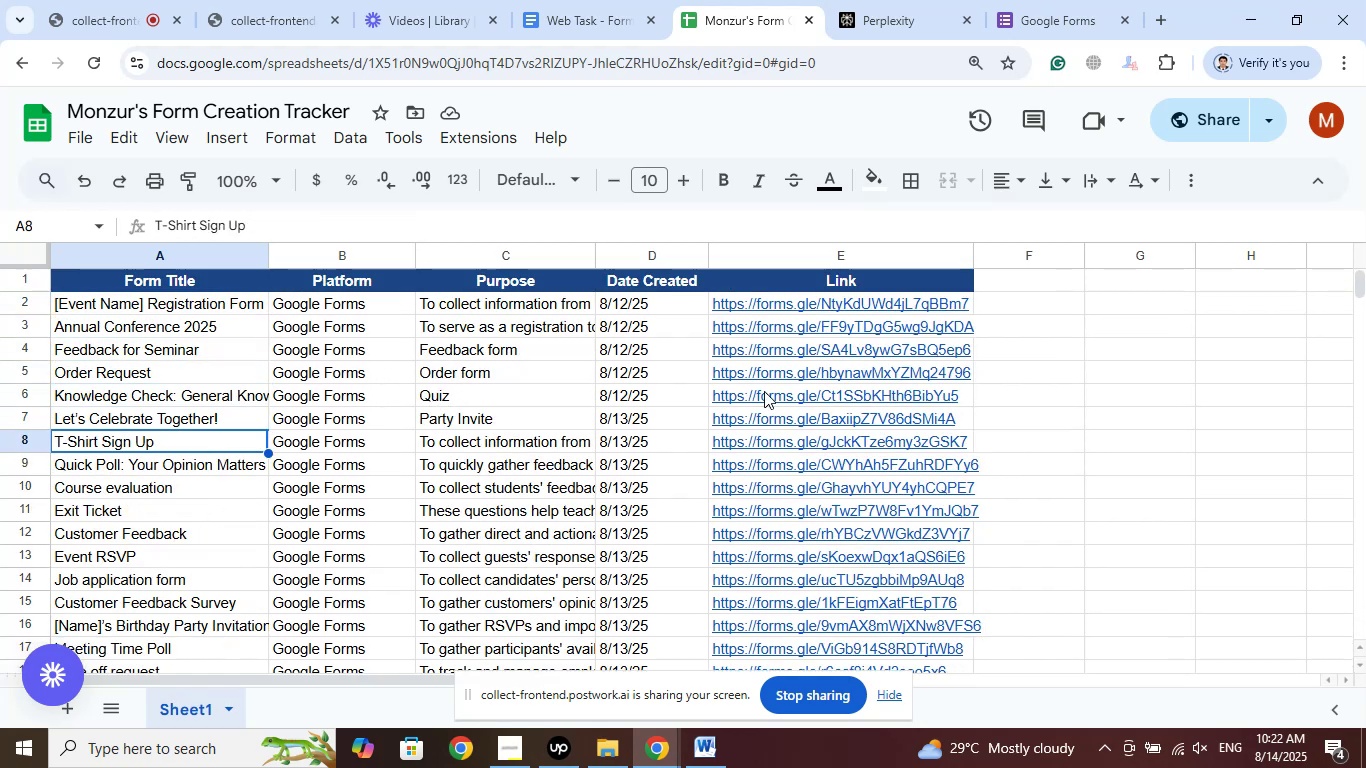 
key(ArrowDown)
 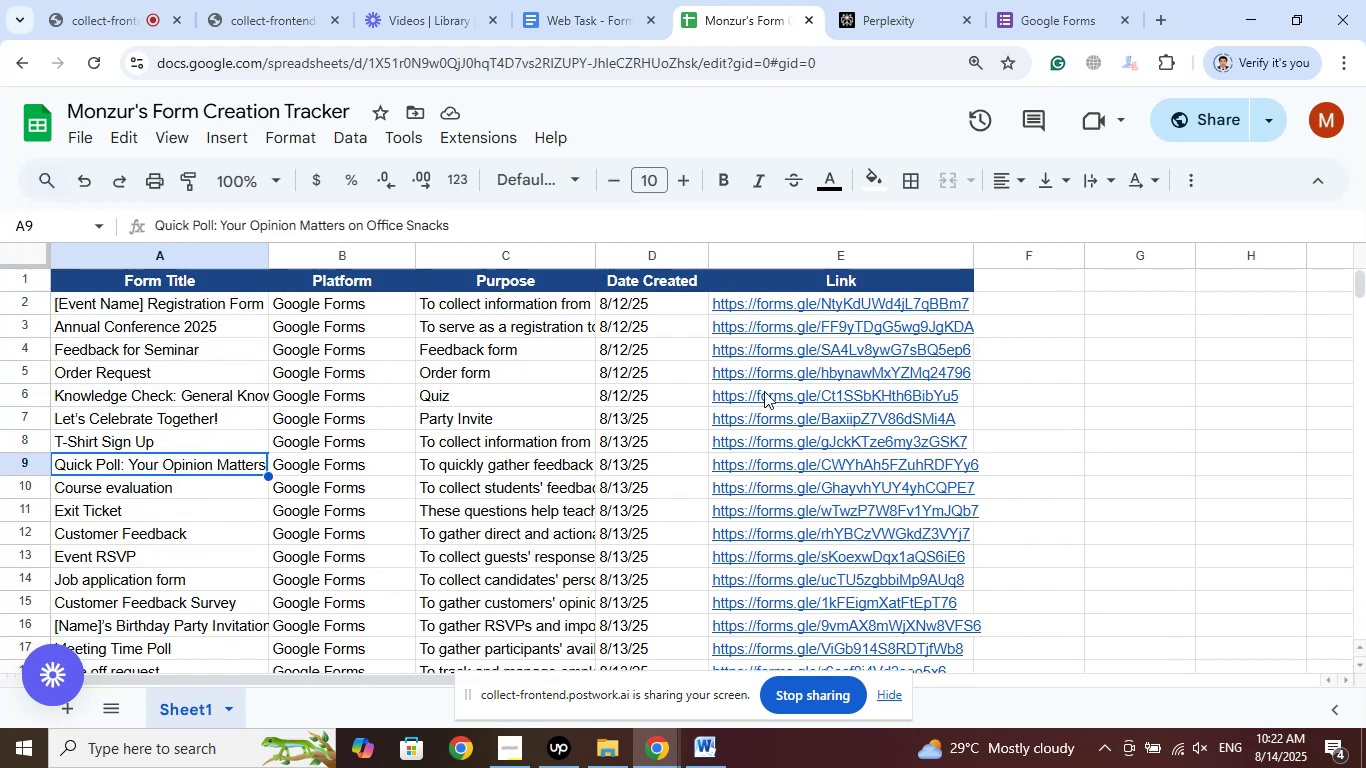 
key(ArrowDown)
 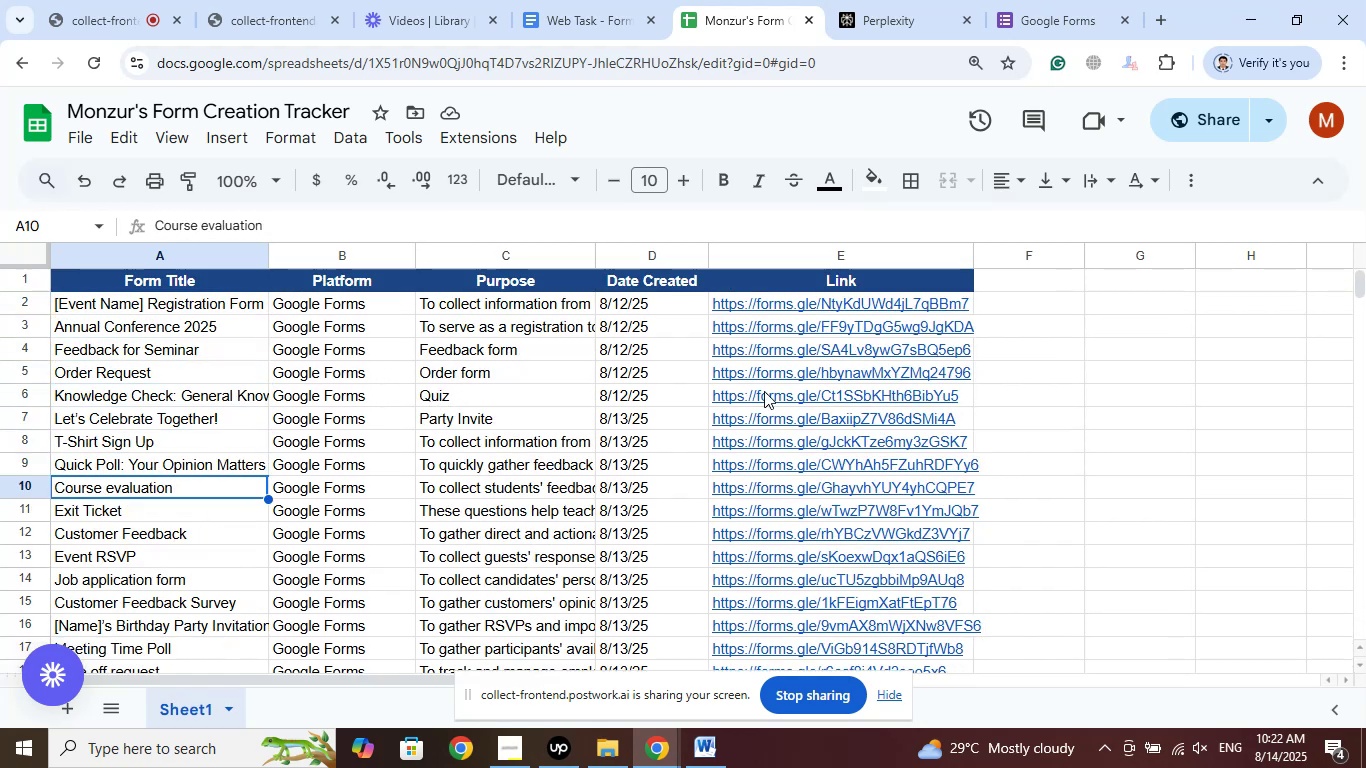 
key(ArrowDown)
 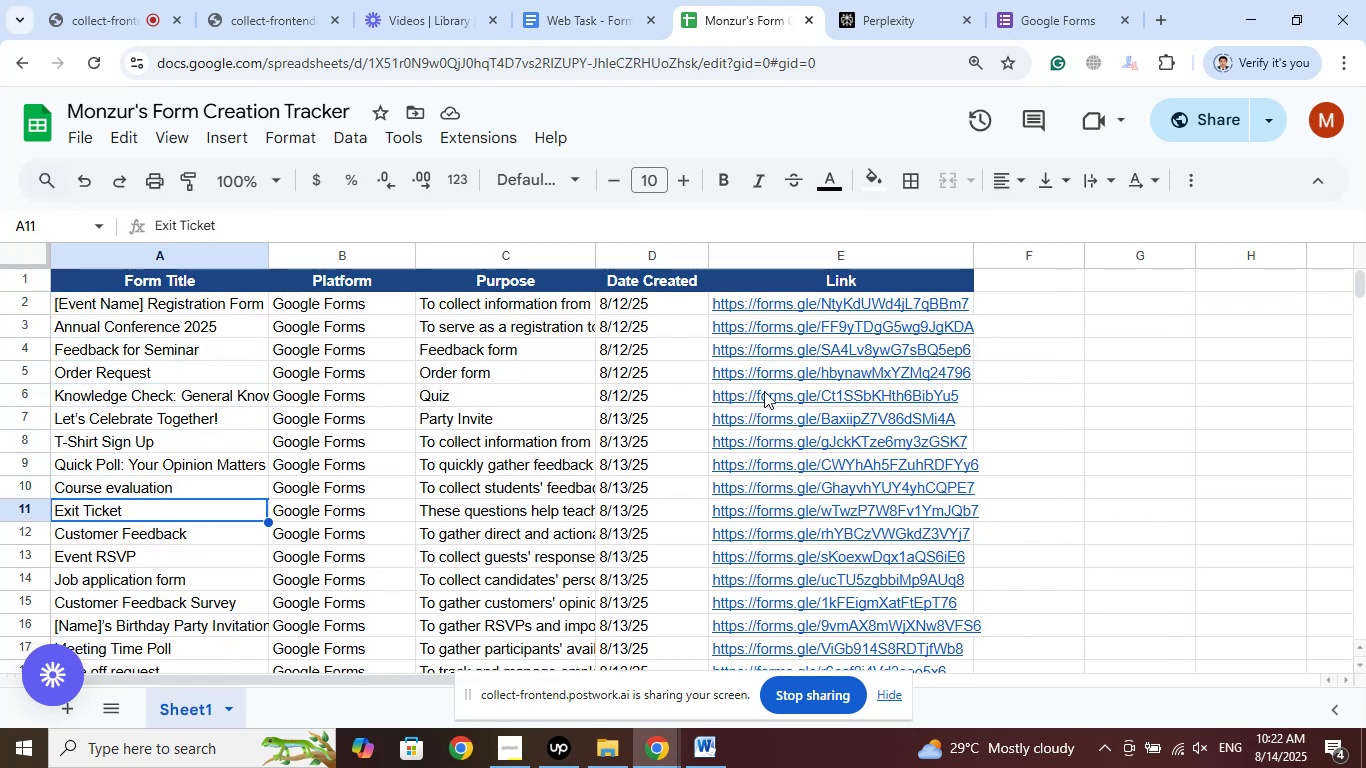 
key(ArrowDown)
 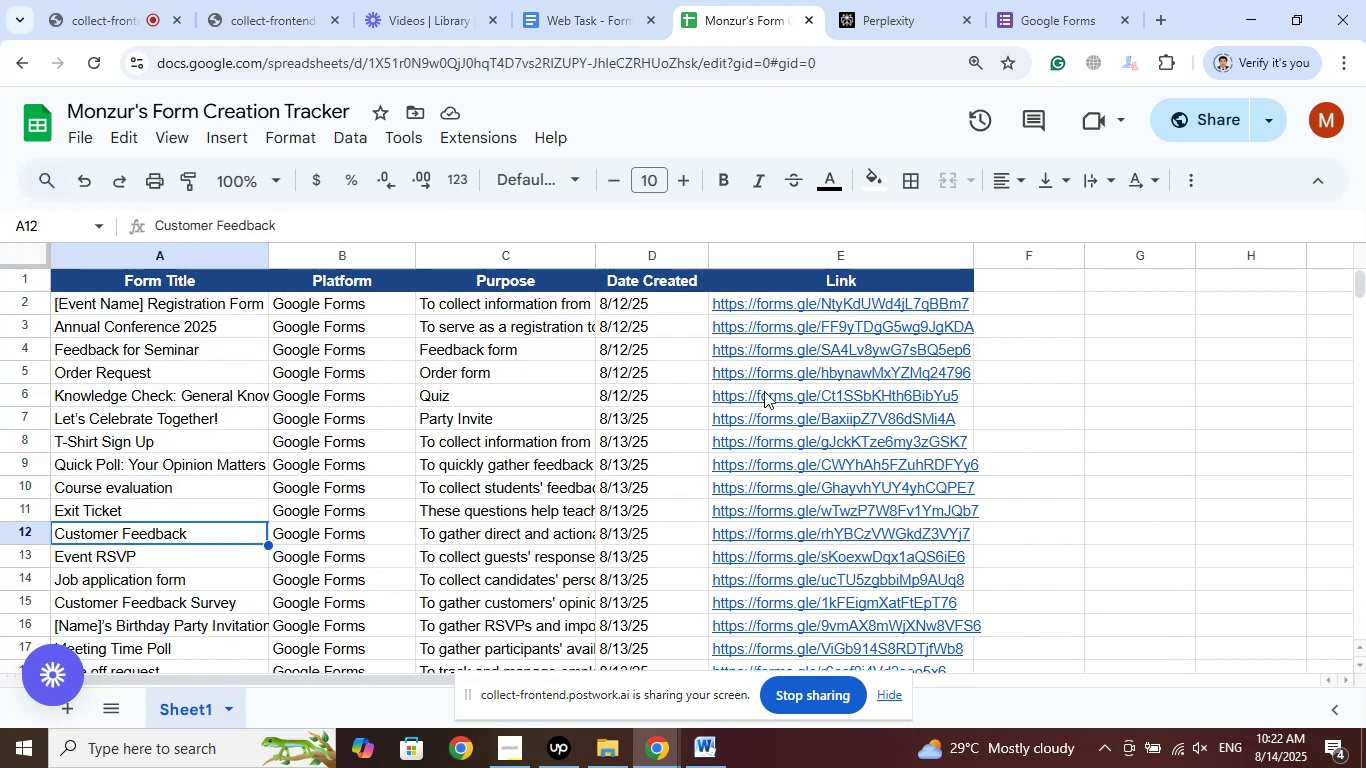 
key(ArrowDown)
 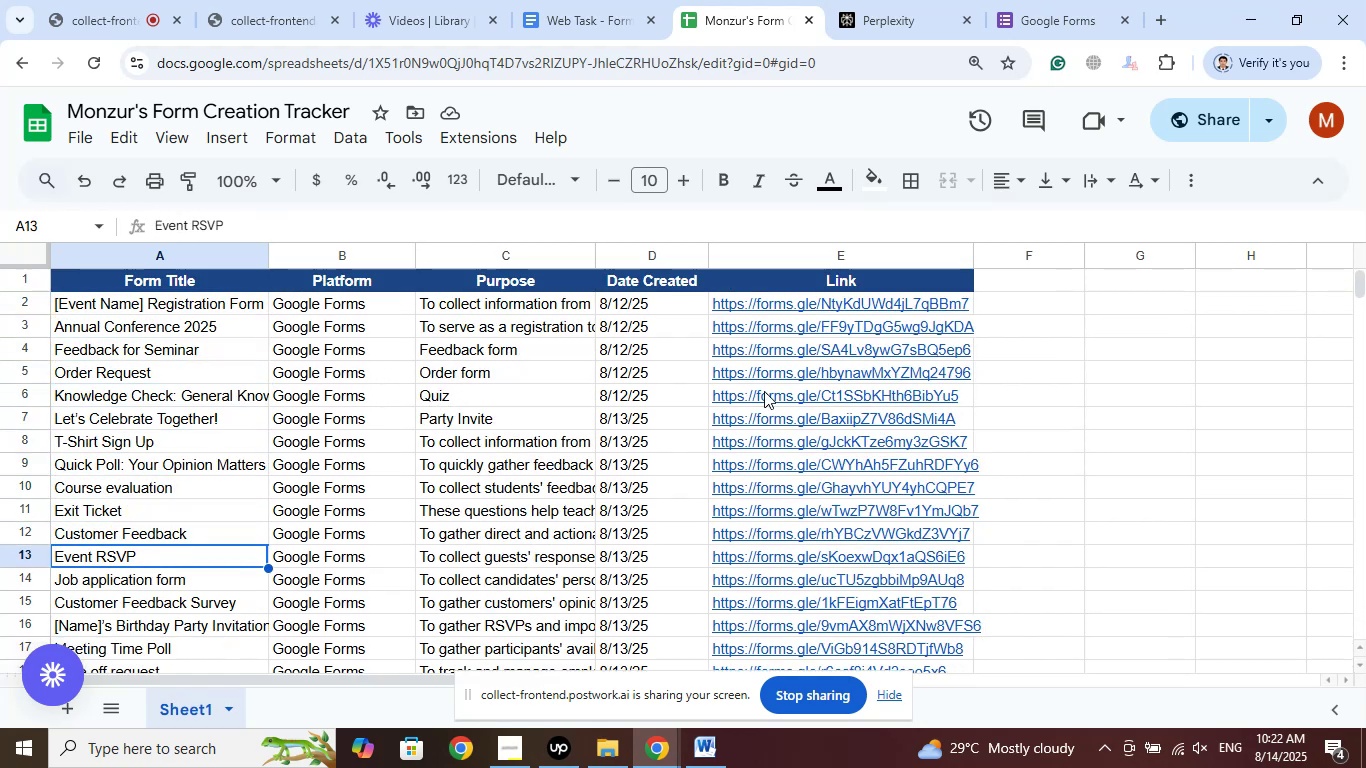 
key(ArrowDown)
 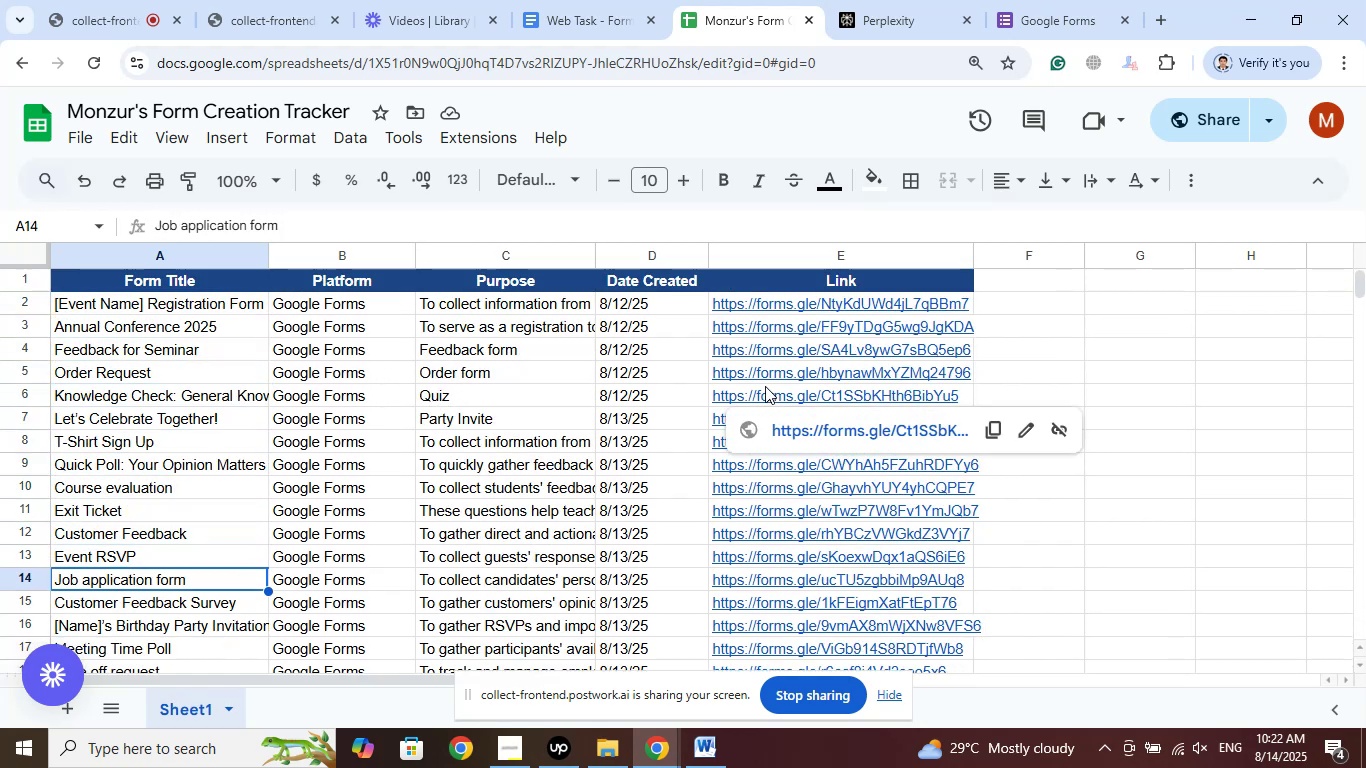 
scroll: coordinate [535, 521], scroll_direction: down, amount: 2.0
 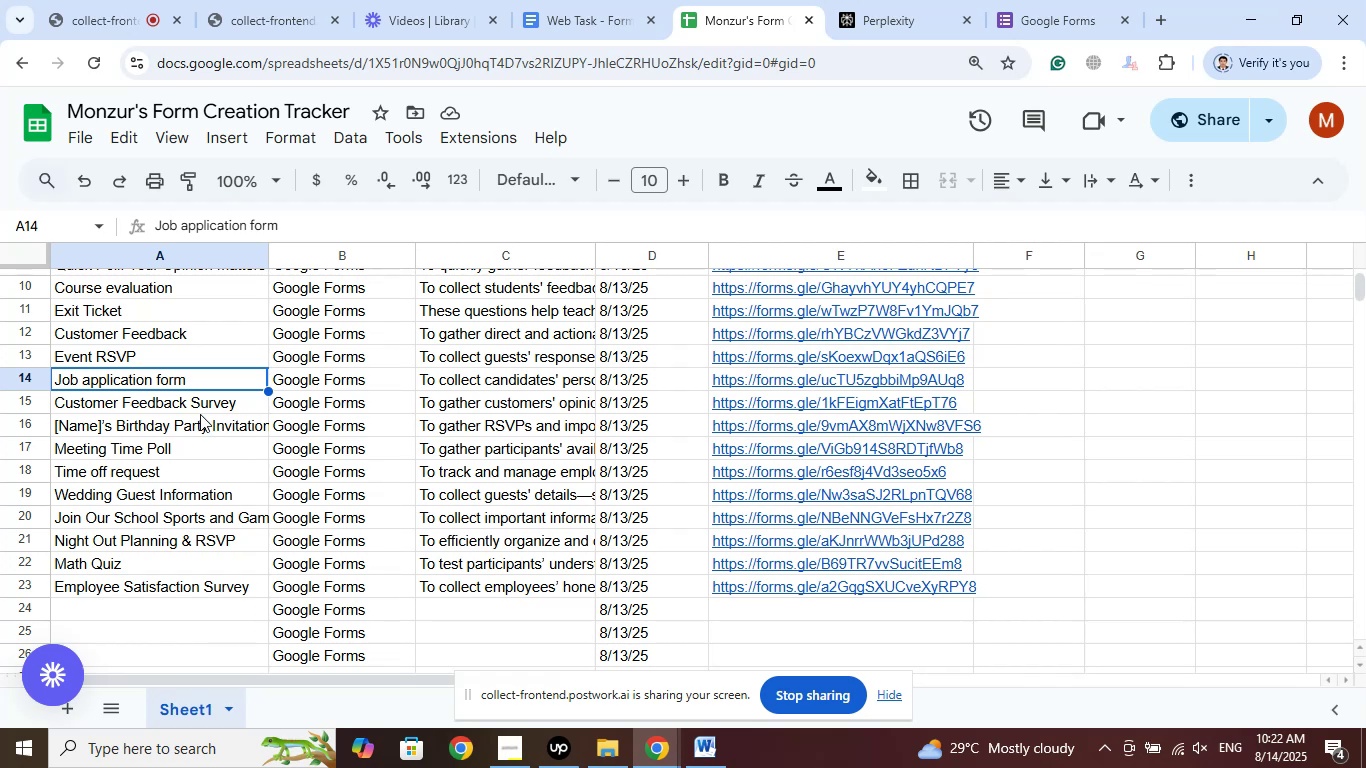 
left_click([185, 406])
 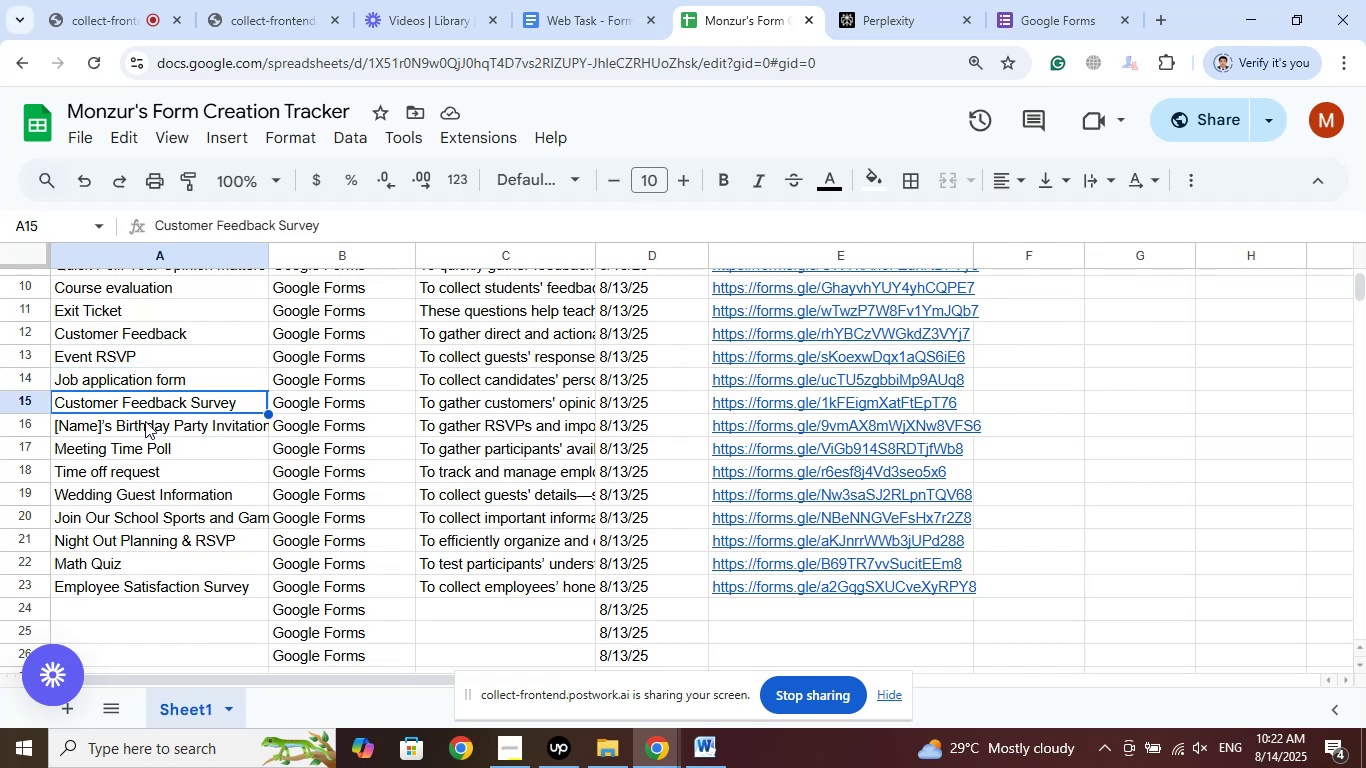 
left_click([145, 421])
 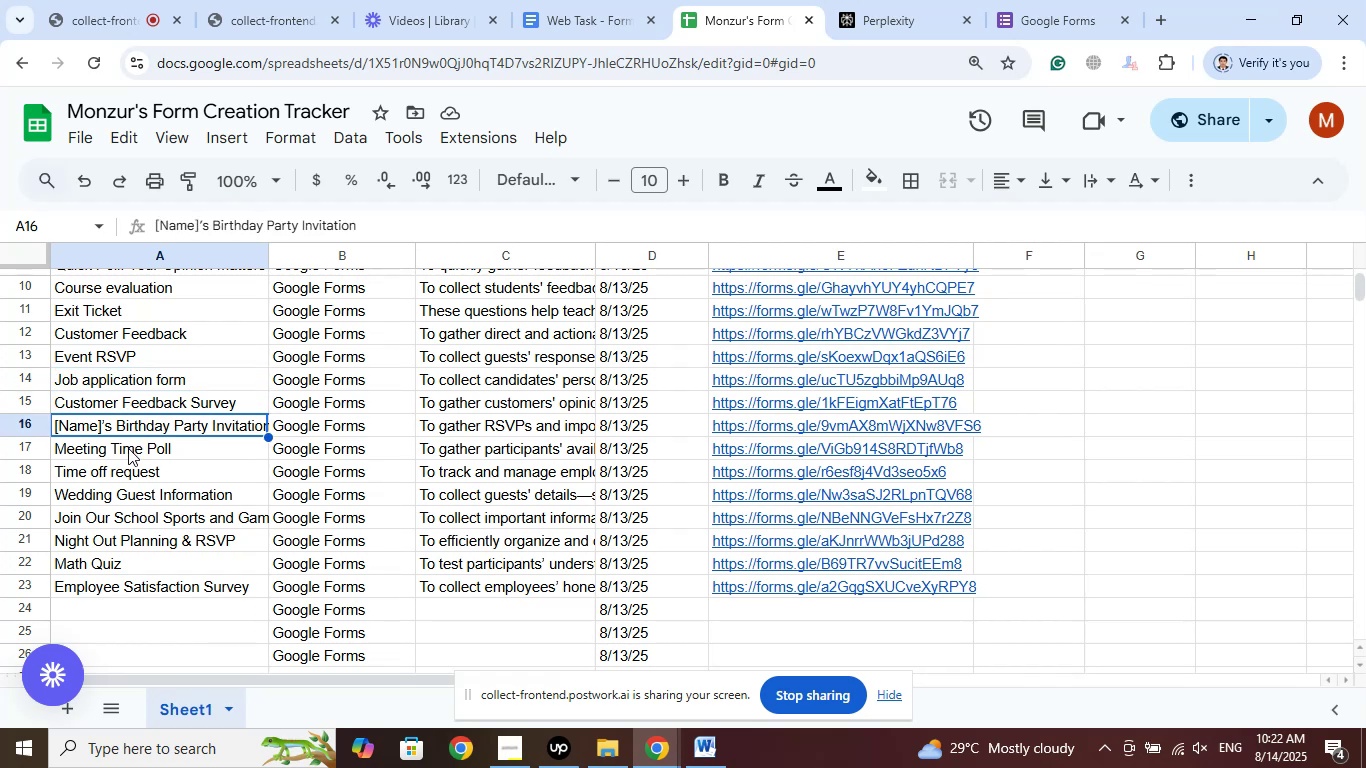 
left_click([128, 448])
 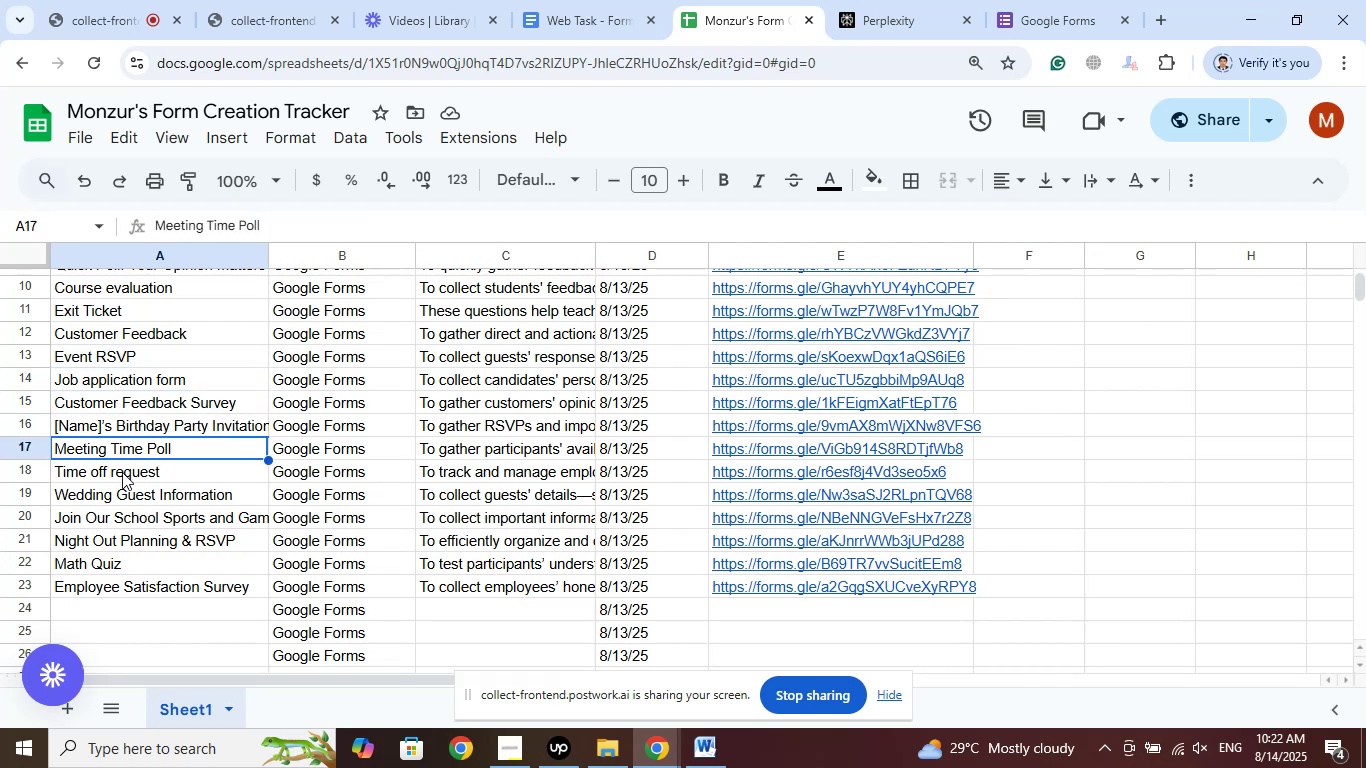 
left_click([122, 472])
 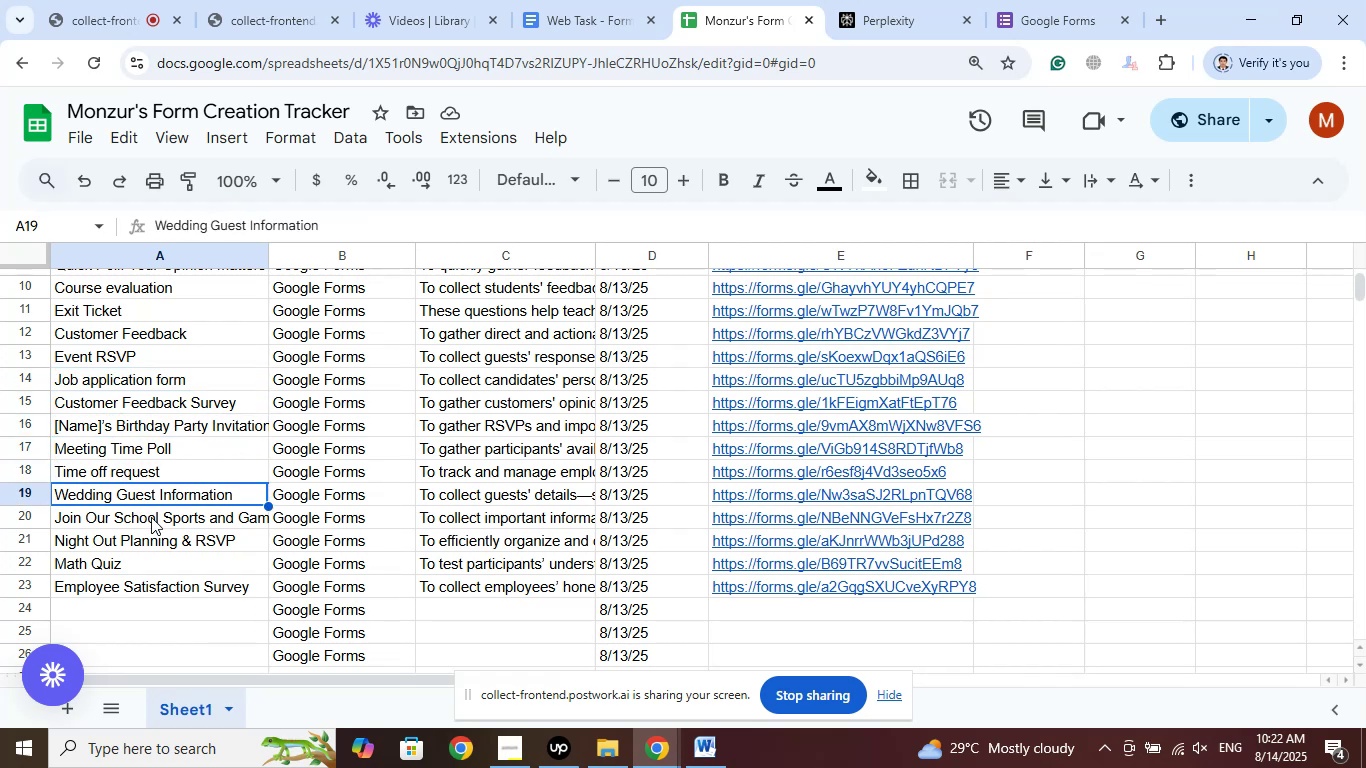 
left_click([152, 518])
 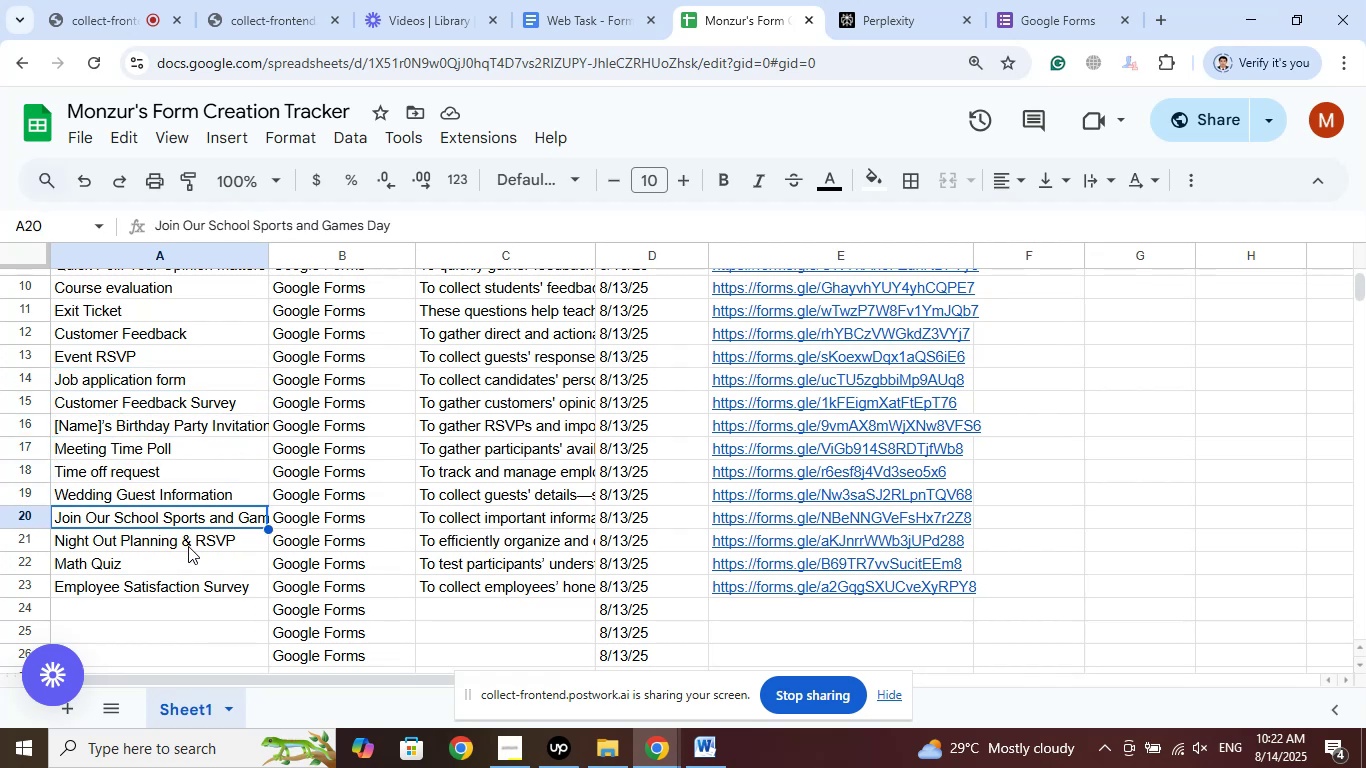 
left_click([188, 546])
 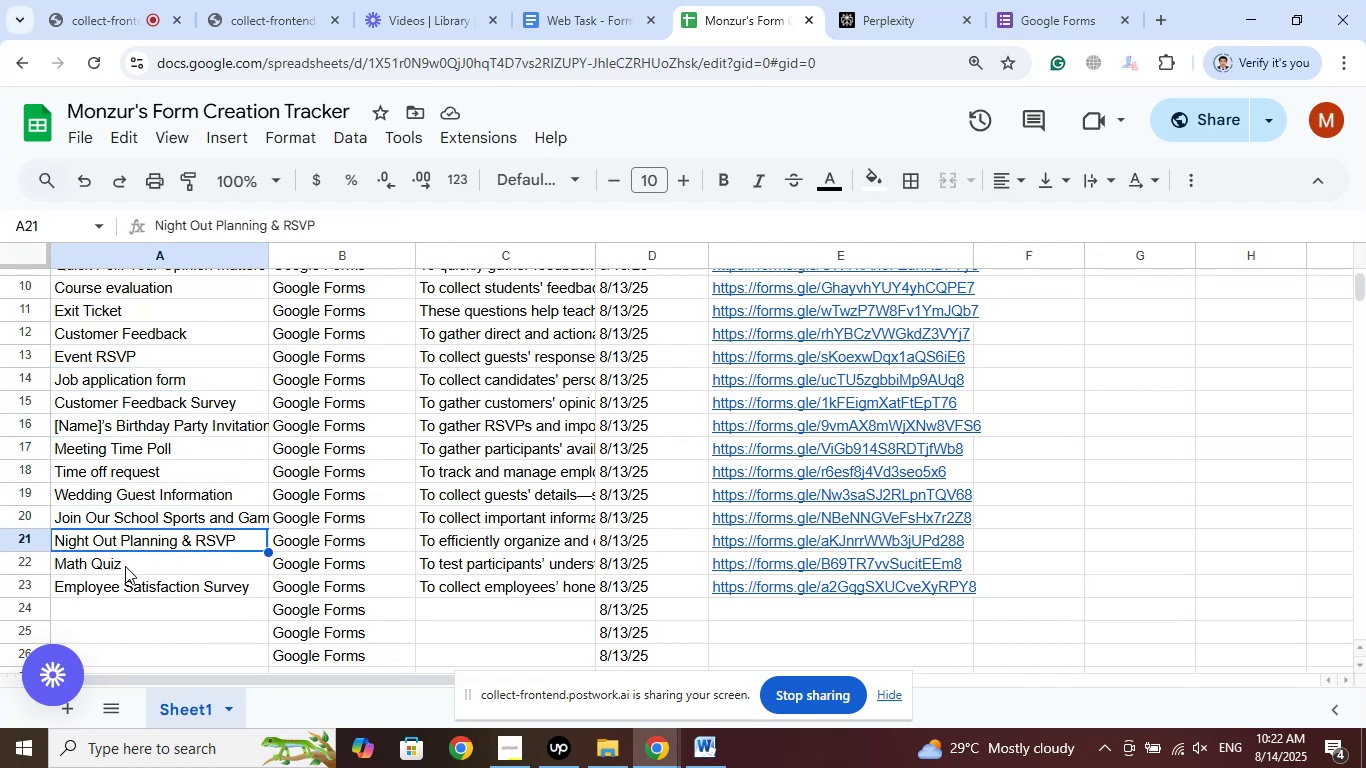 
left_click([125, 567])
 